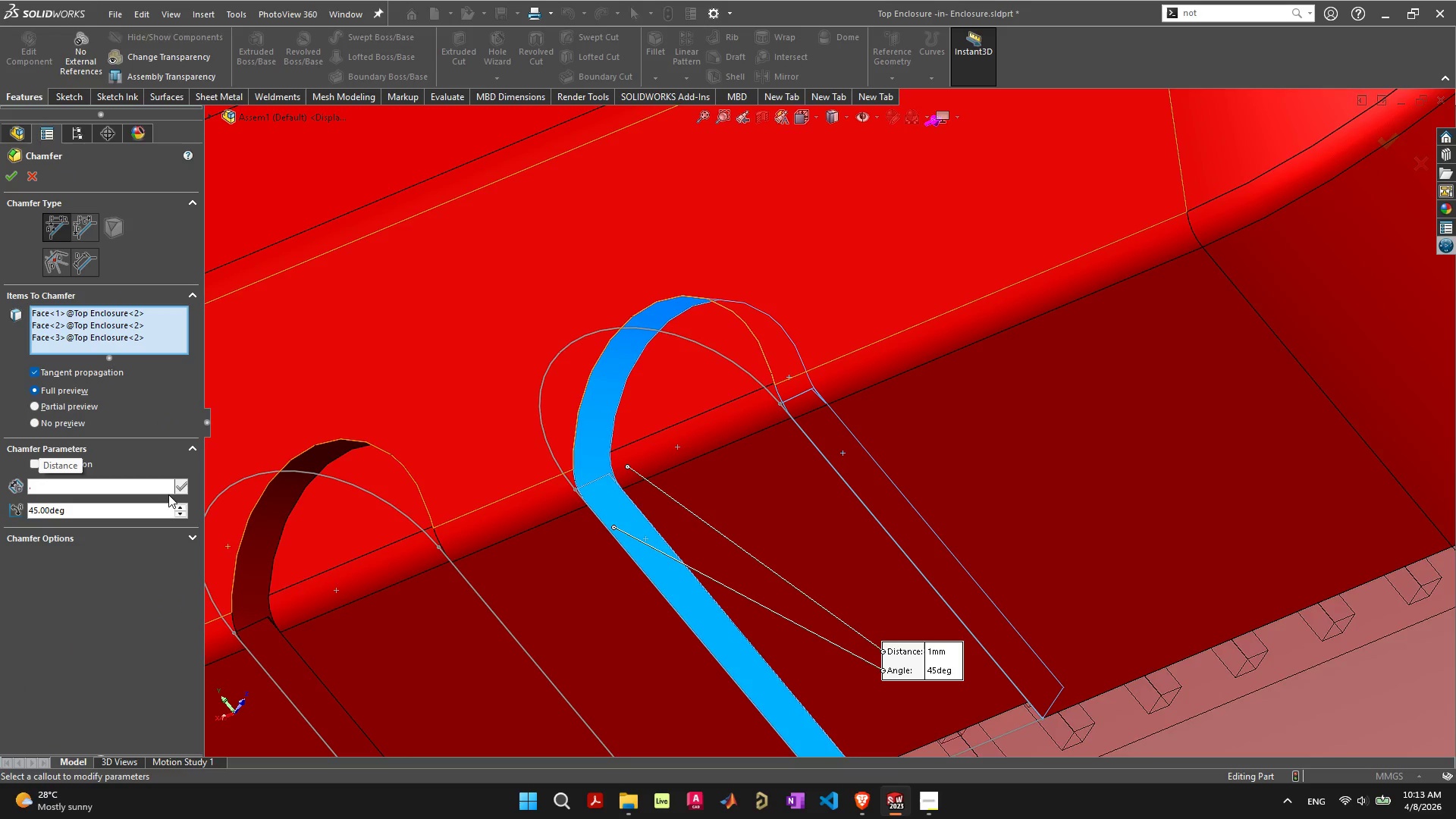 
key(7)
 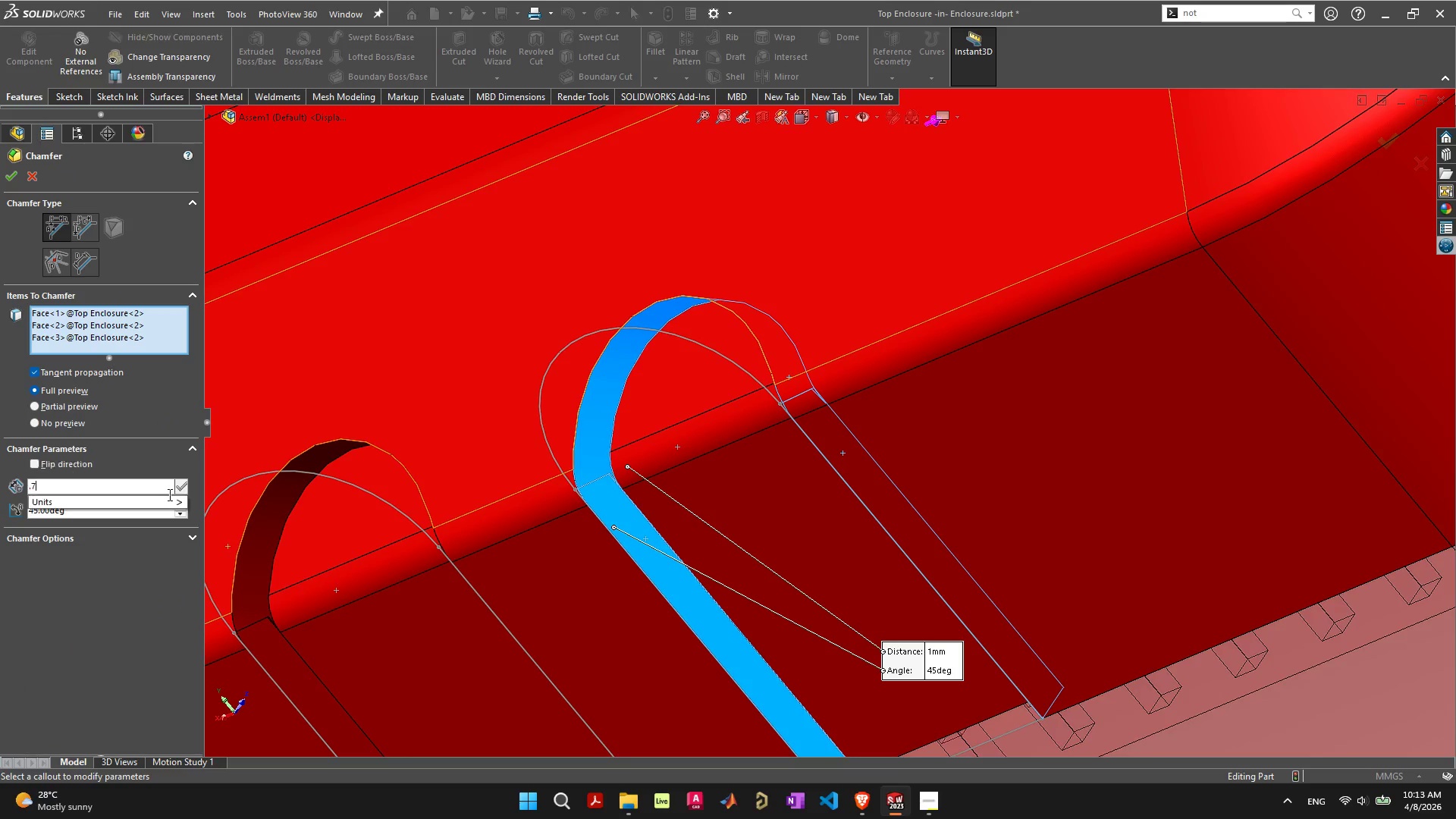 
key(Enter)
 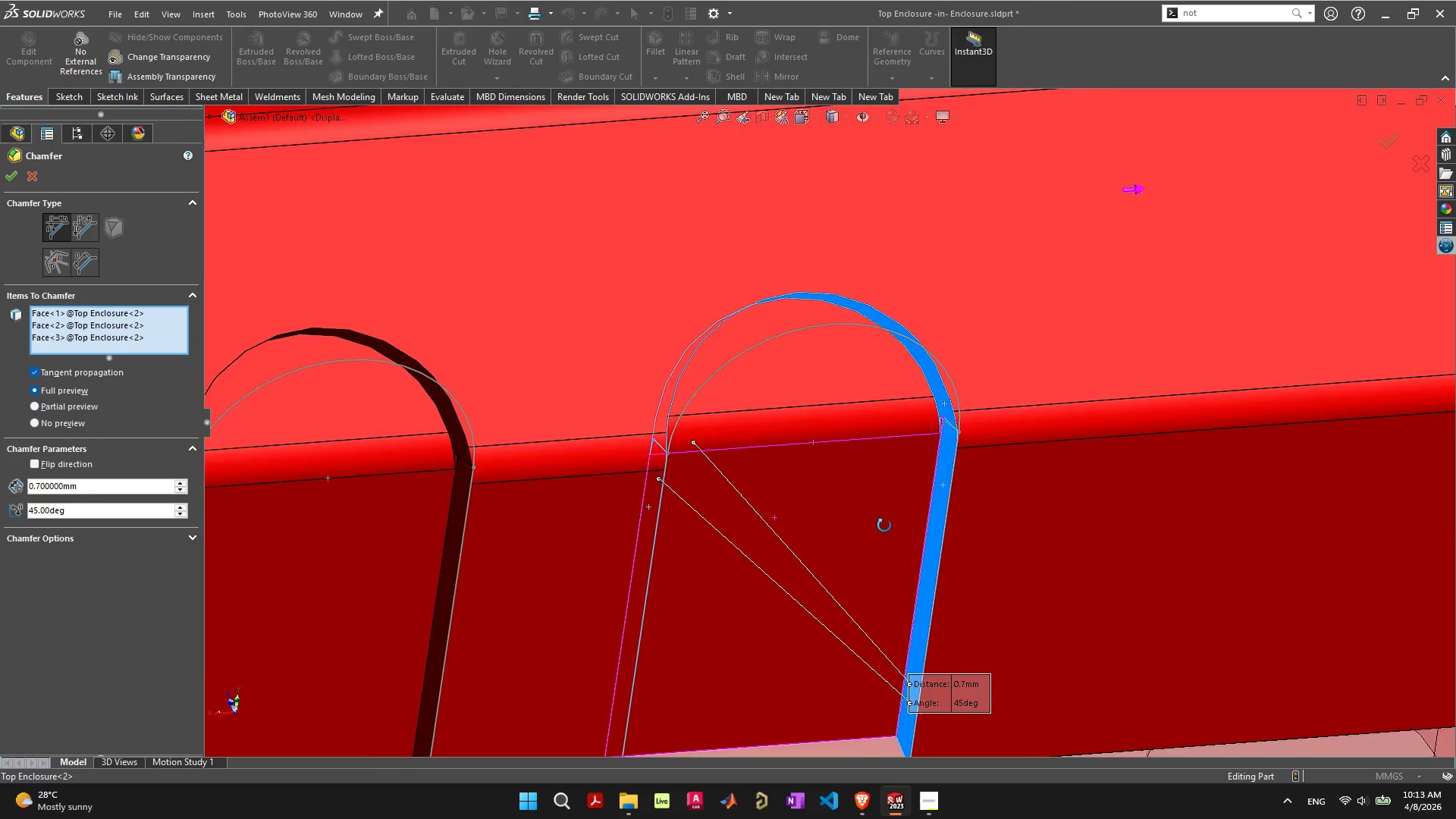 
scroll: coordinate [914, 454], scroll_direction: down, amount: 9.0
 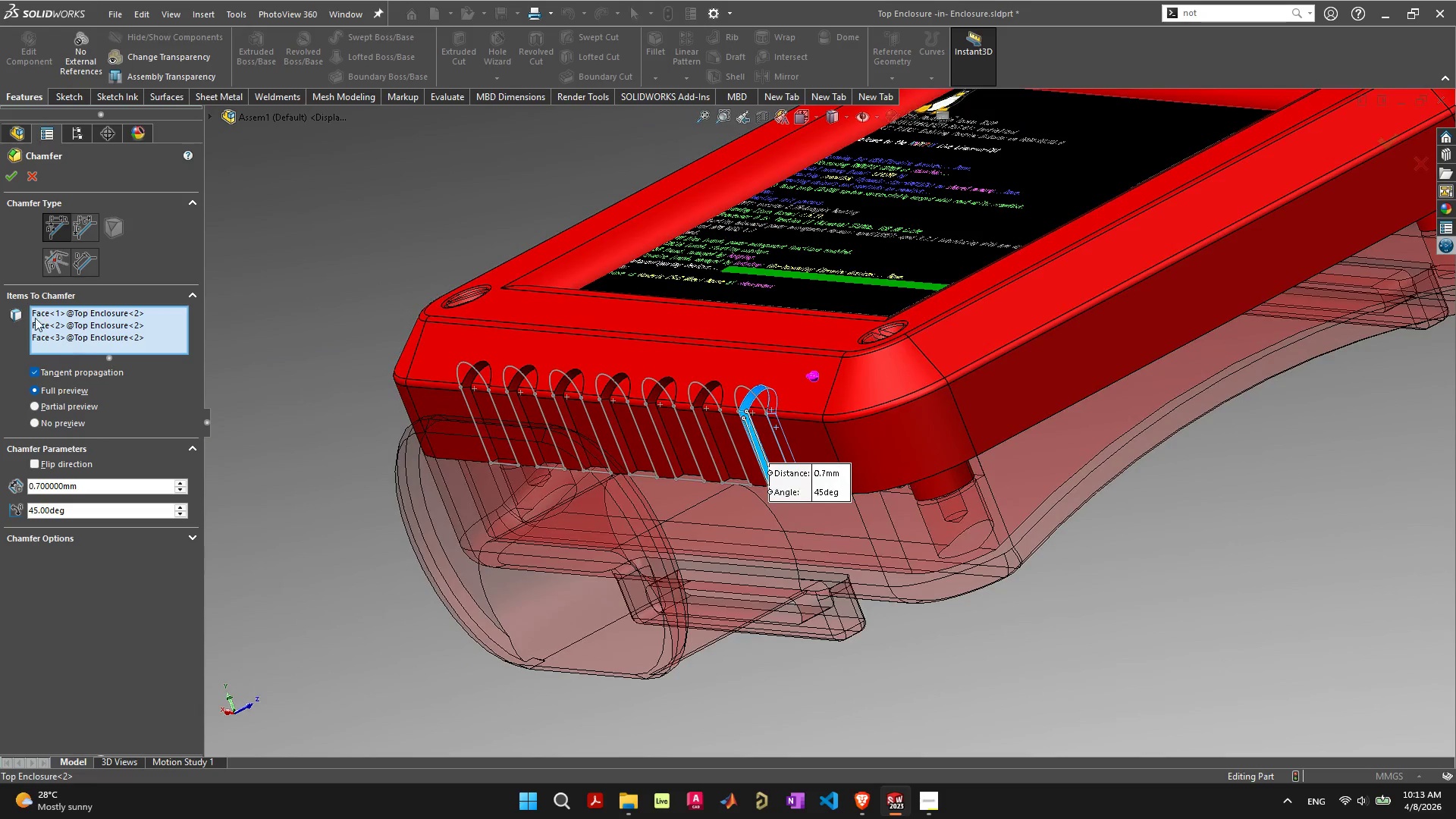 
left_click([24, 175])
 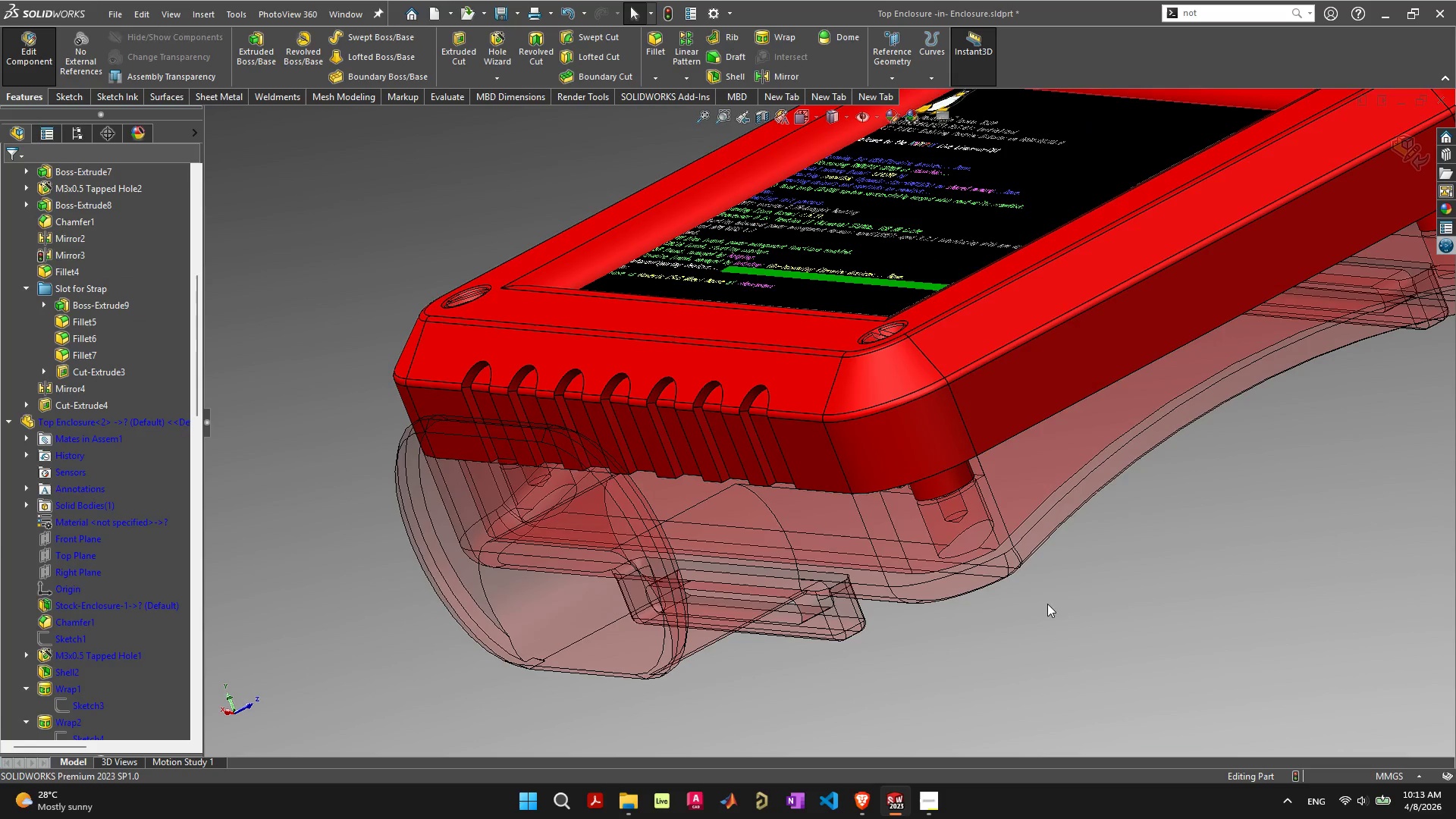 
left_click([1068, 588])
 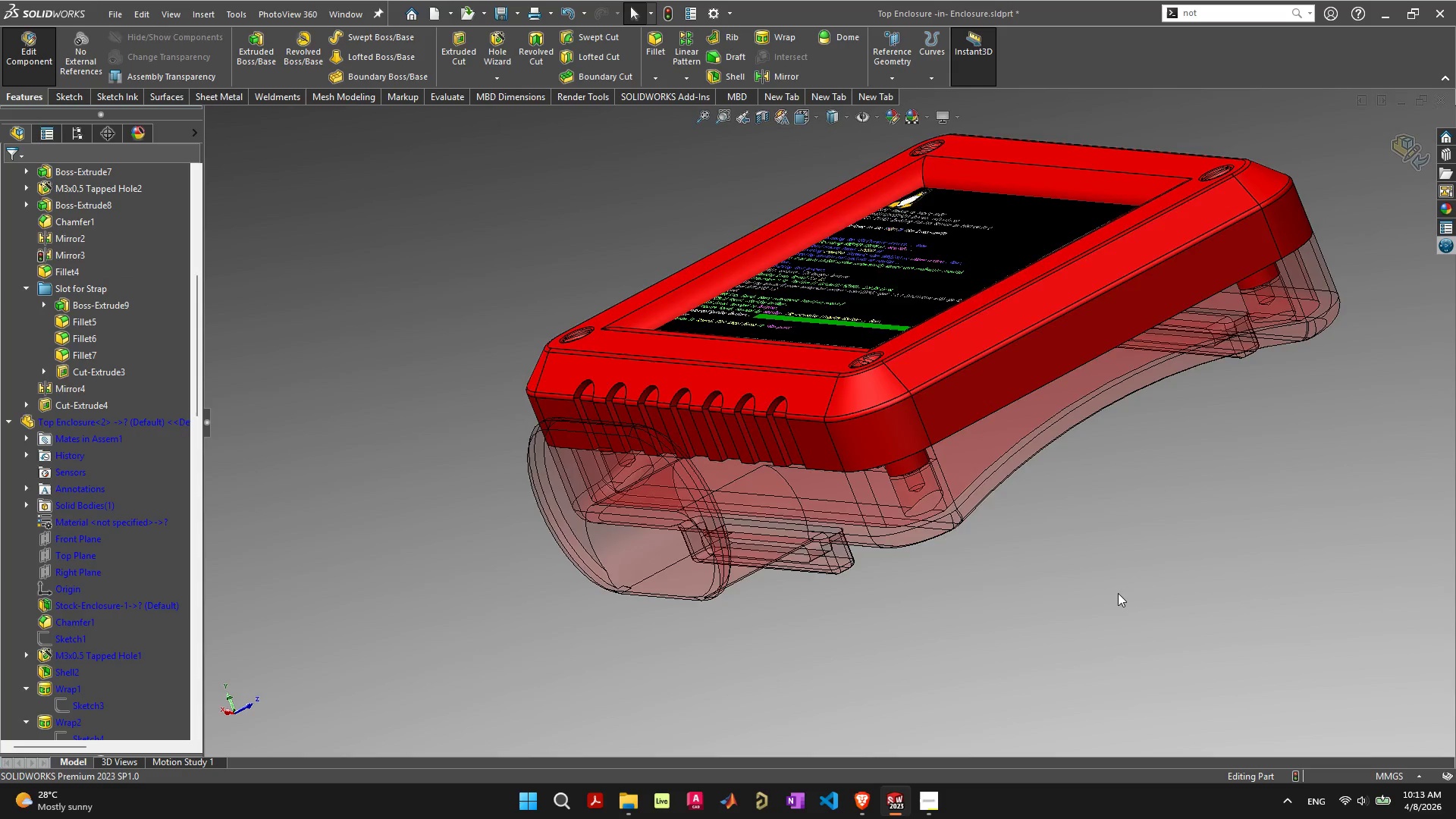 
scroll: coordinate [984, 370], scroll_direction: down, amount: 6.0
 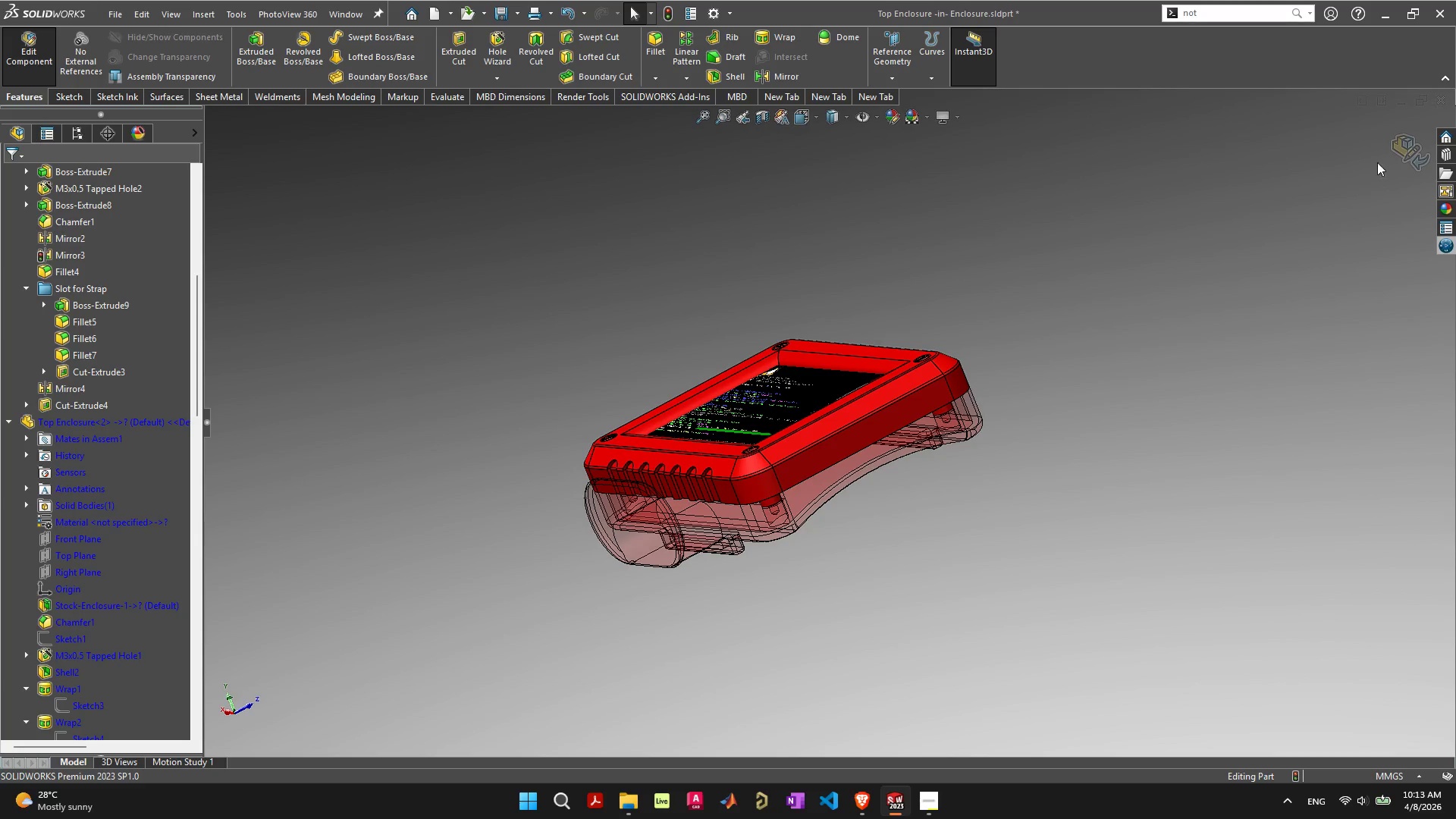 
left_click([1397, 146])
 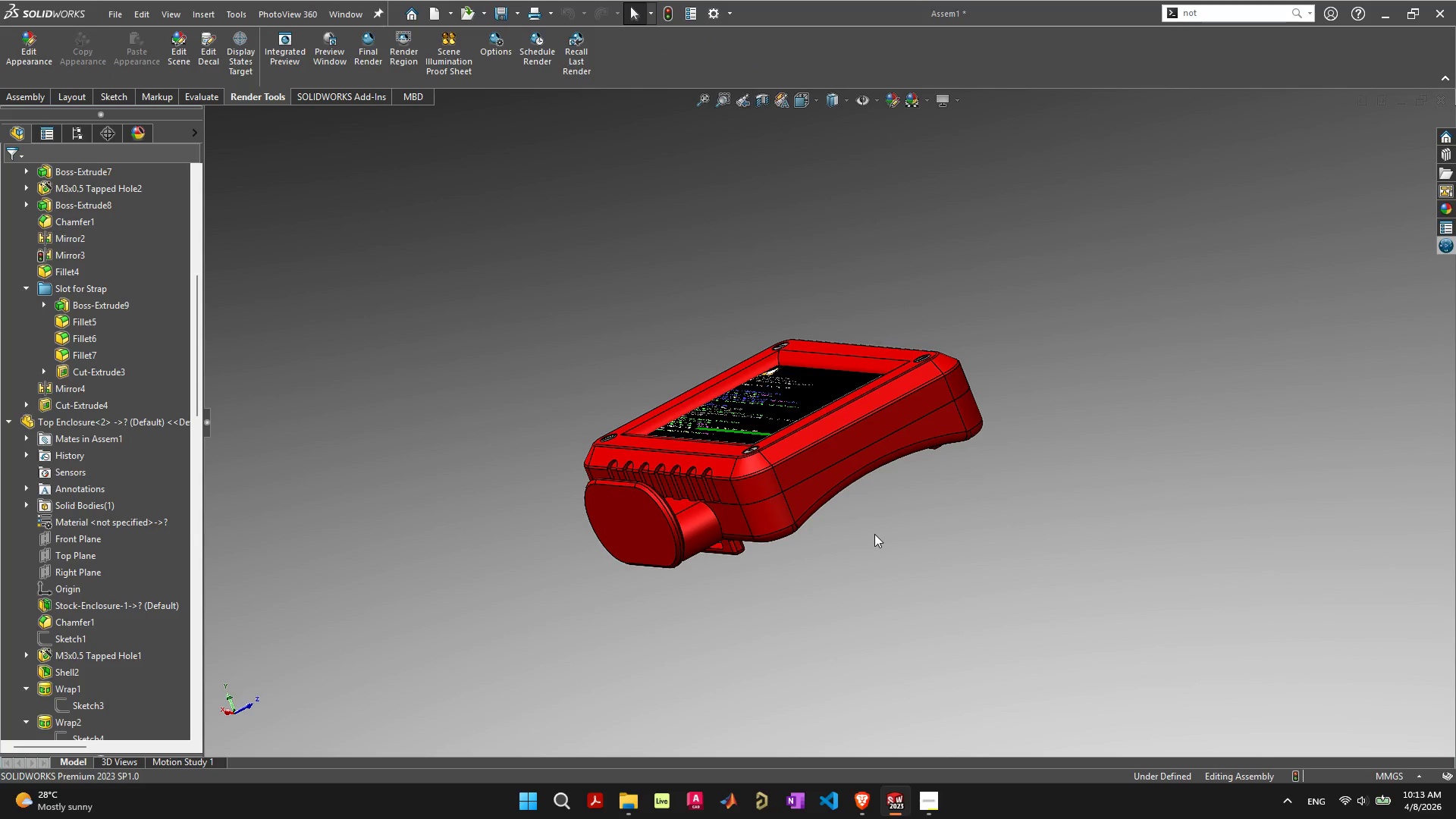 
scroll: coordinate [724, 504], scroll_direction: down, amount: 3.0
 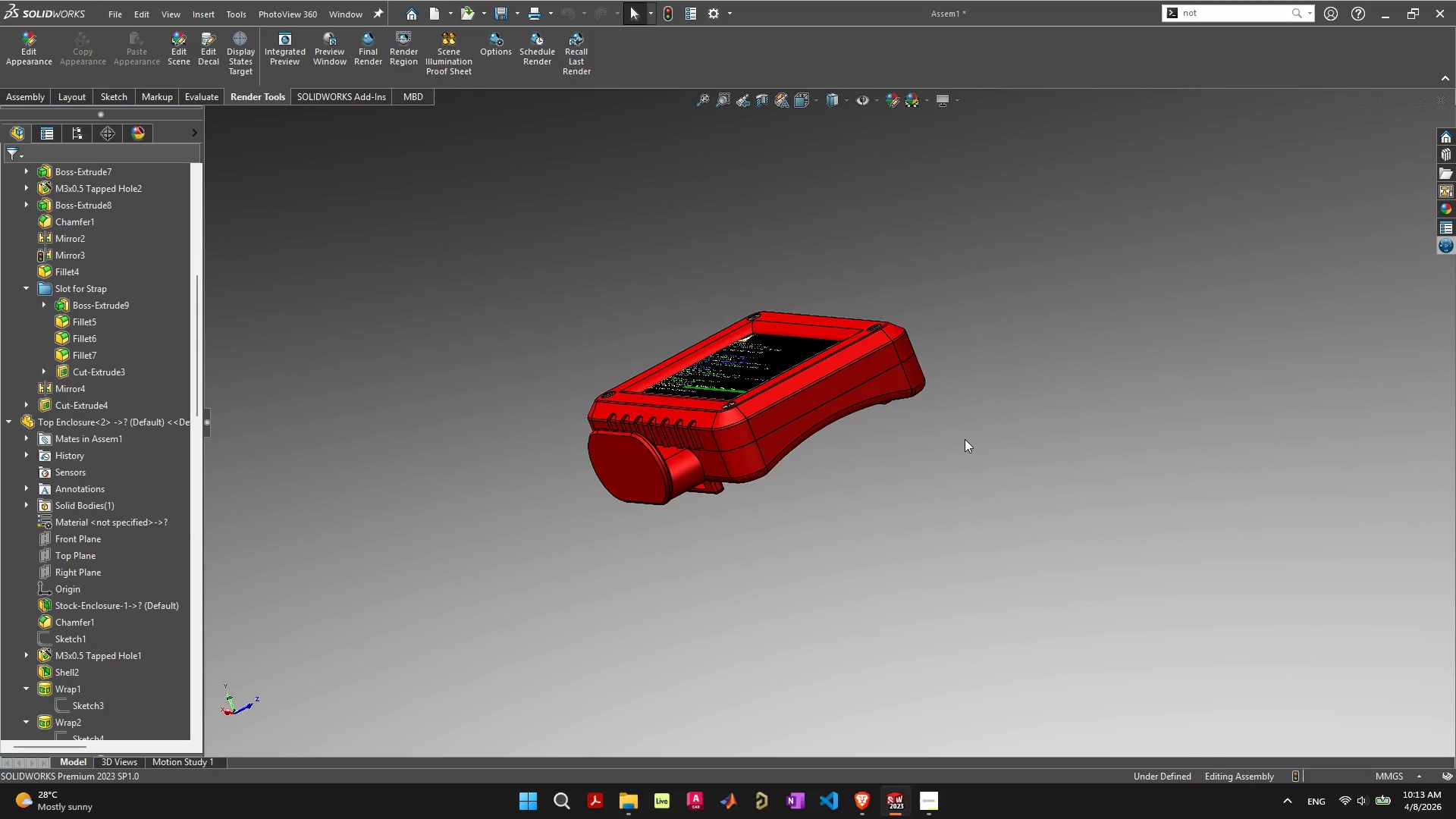 
scroll: coordinate [960, 439], scroll_direction: up, amount: 5.0
 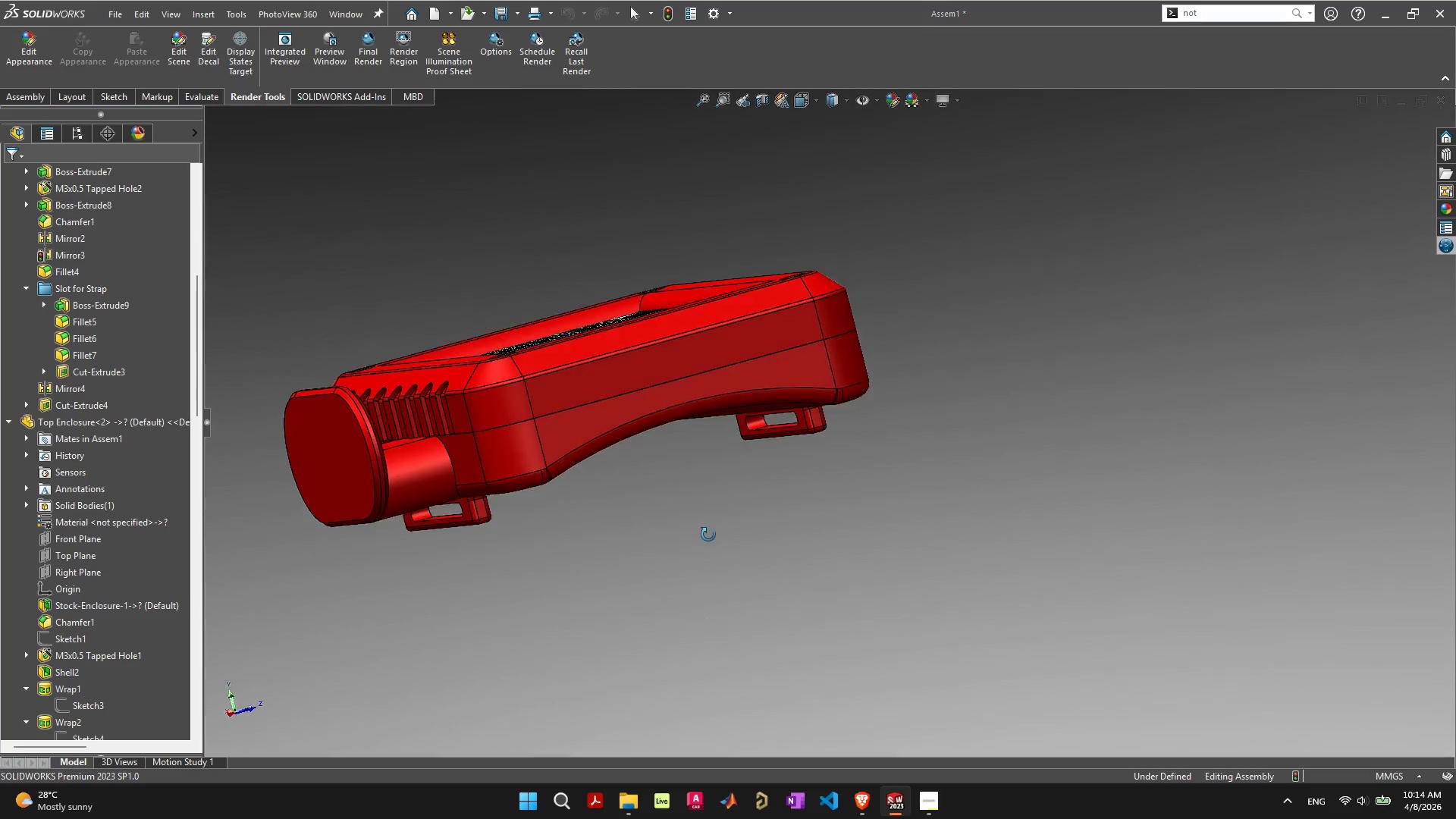 
wait(23.58)
 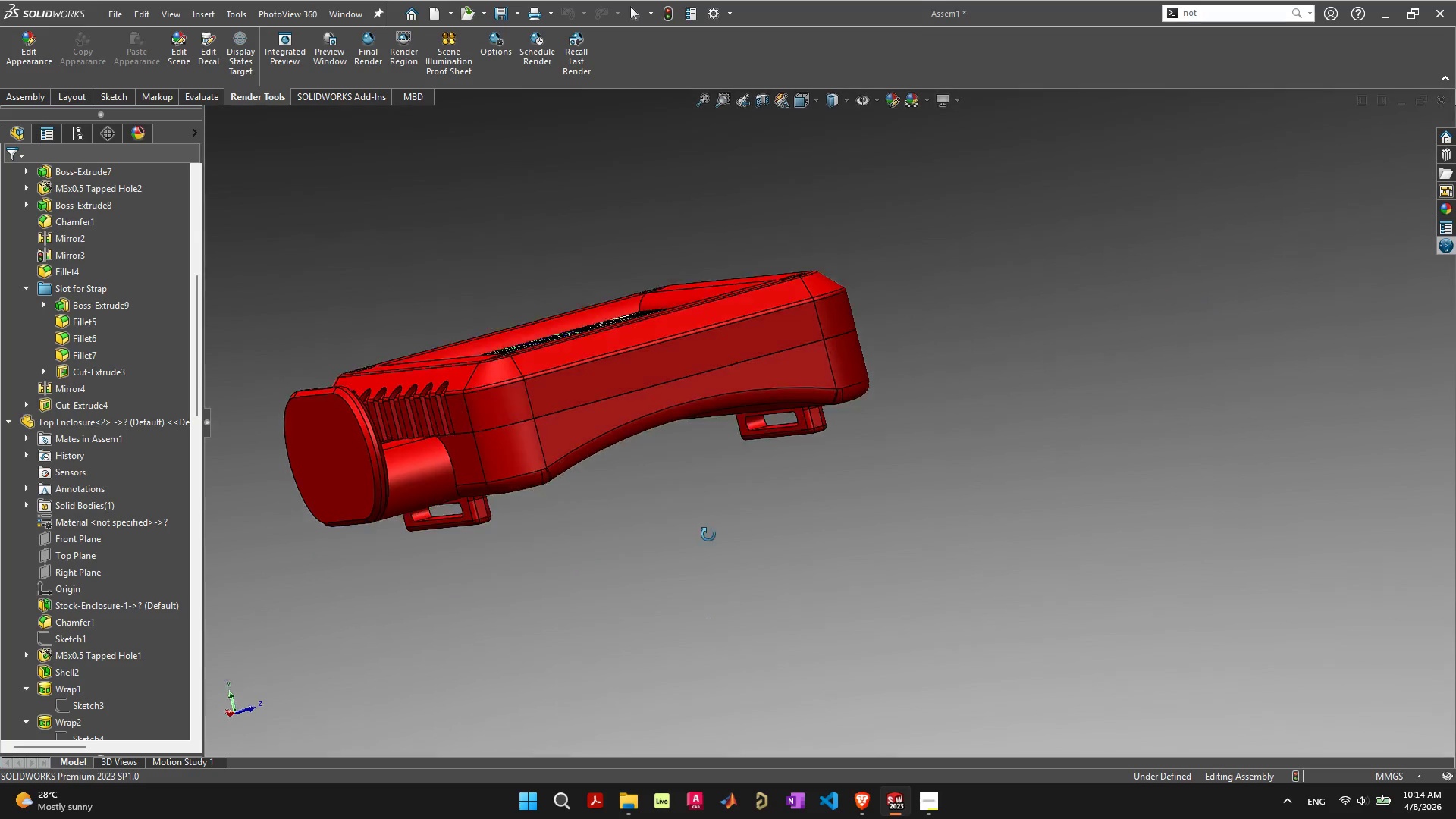 
scroll: coordinate [752, 475], scroll_direction: down, amount: 6.0
 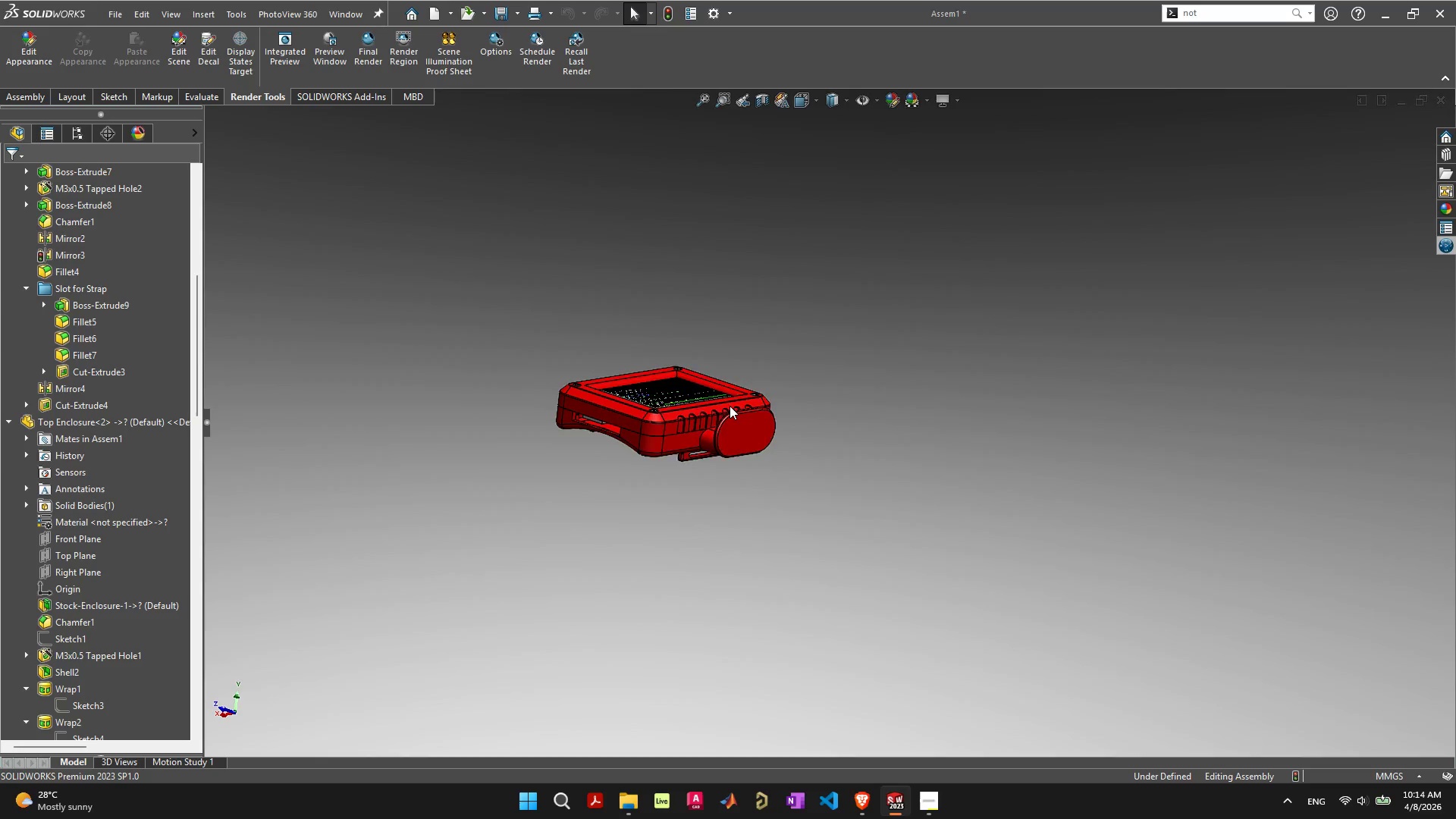 
scroll: coordinate [635, 451], scroll_direction: up, amount: 9.0
 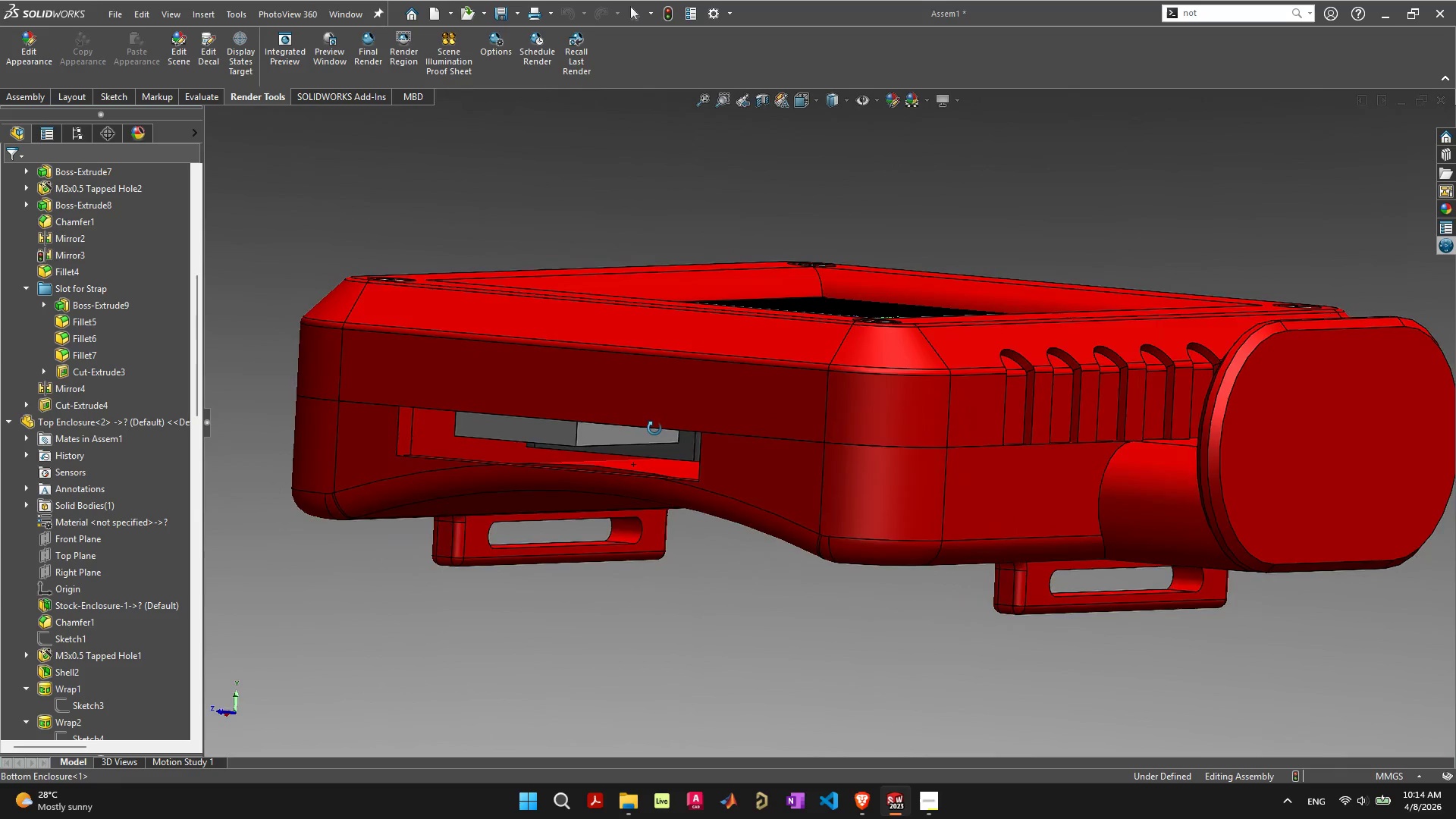 
scroll: coordinate [709, 448], scroll_direction: down, amount: 4.0
 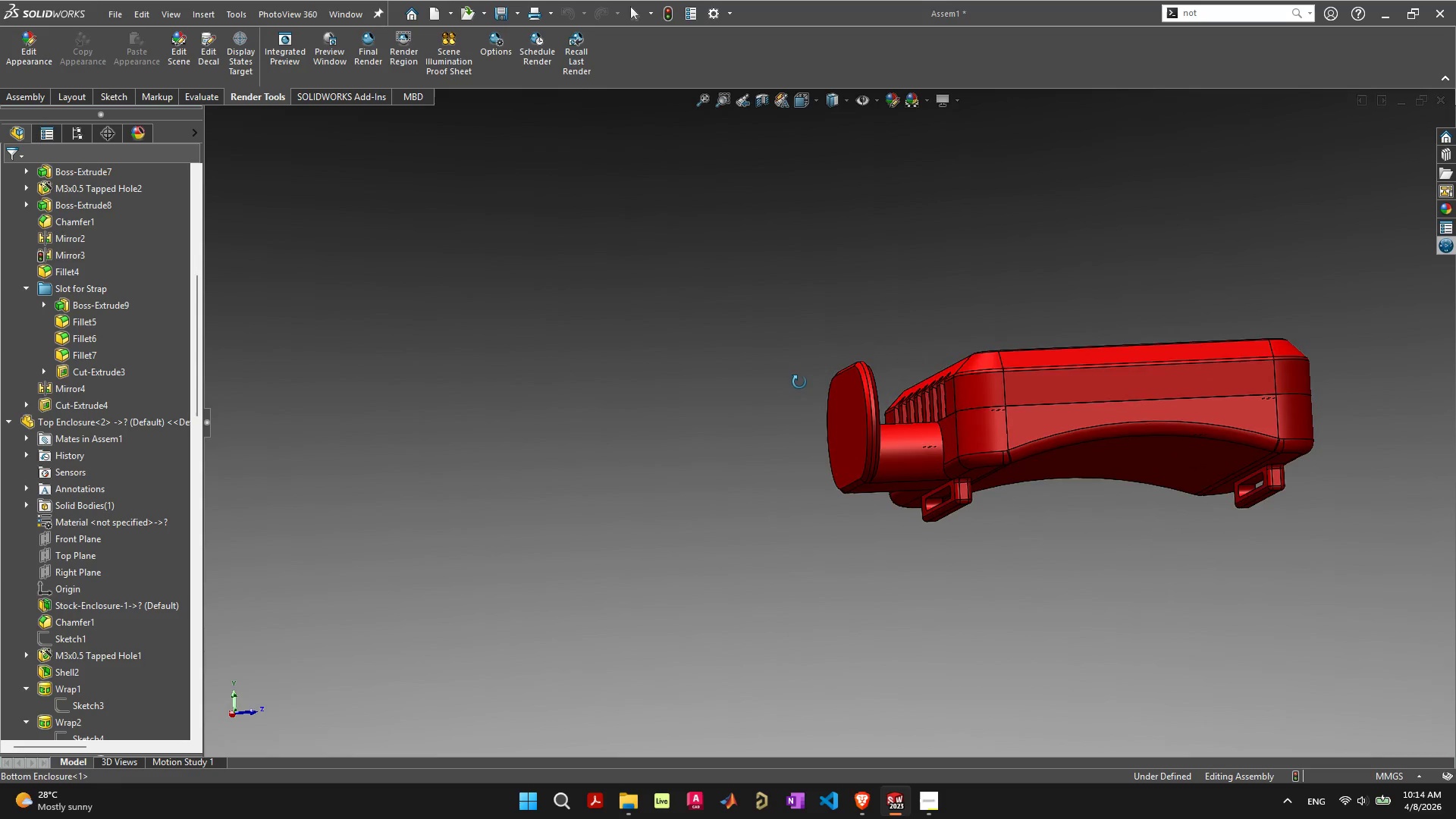 
scroll: coordinate [1028, 428], scroll_direction: up, amount: 4.0
 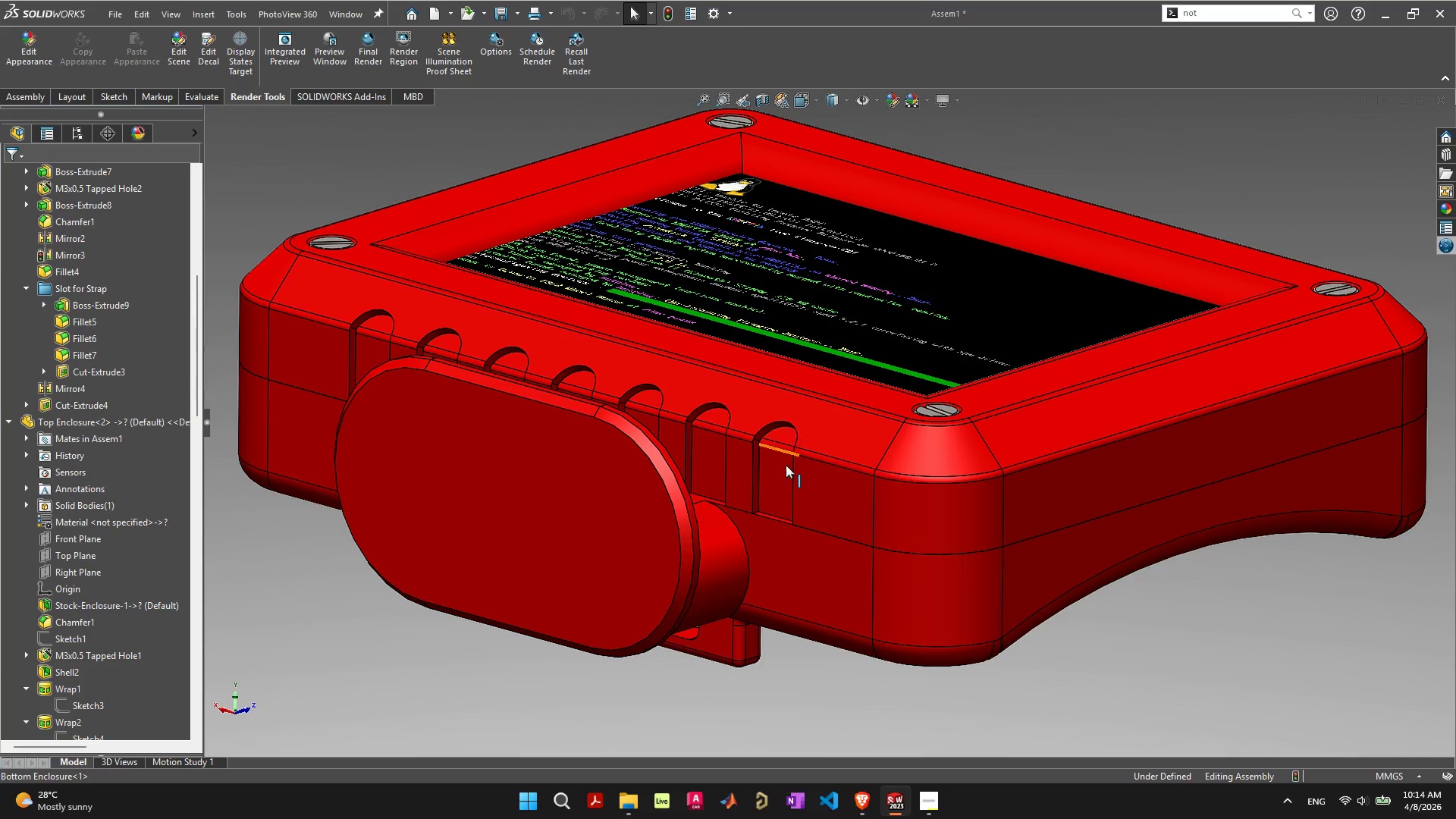 
wait(7.94)
 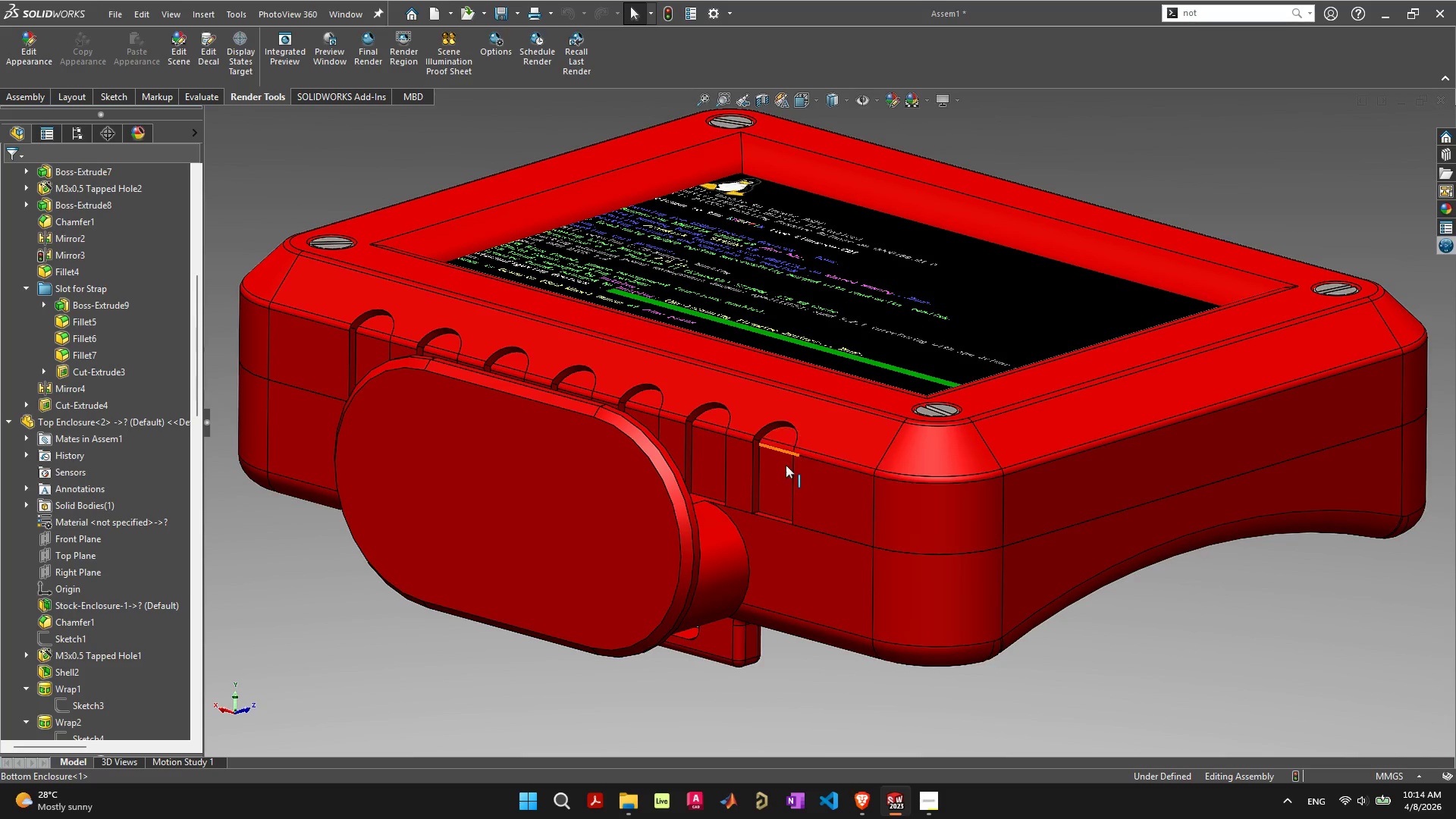 
mouse_move([1201, 543])
 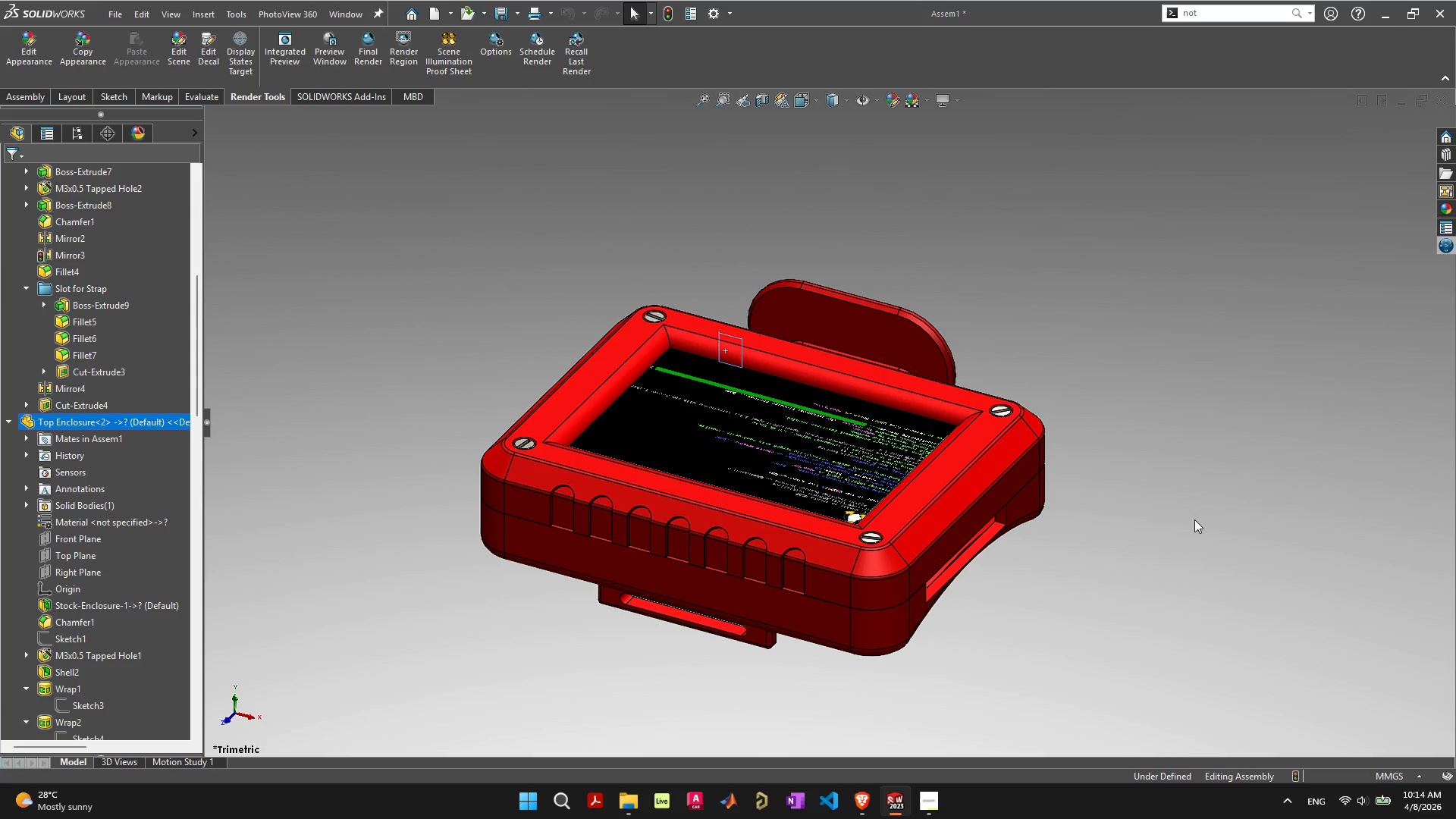 
left_click([1184, 526])
 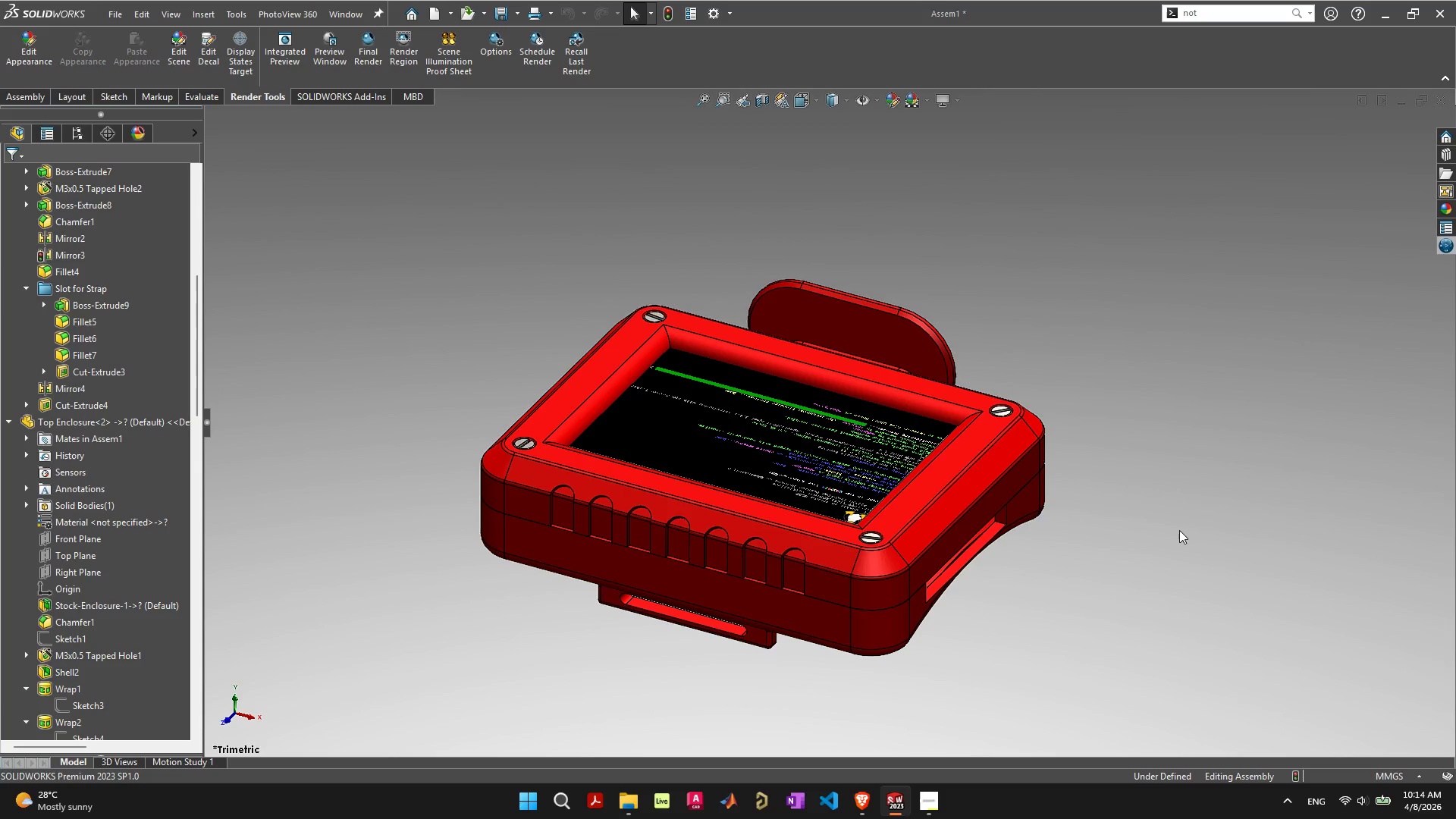 
left_click([910, 101])
 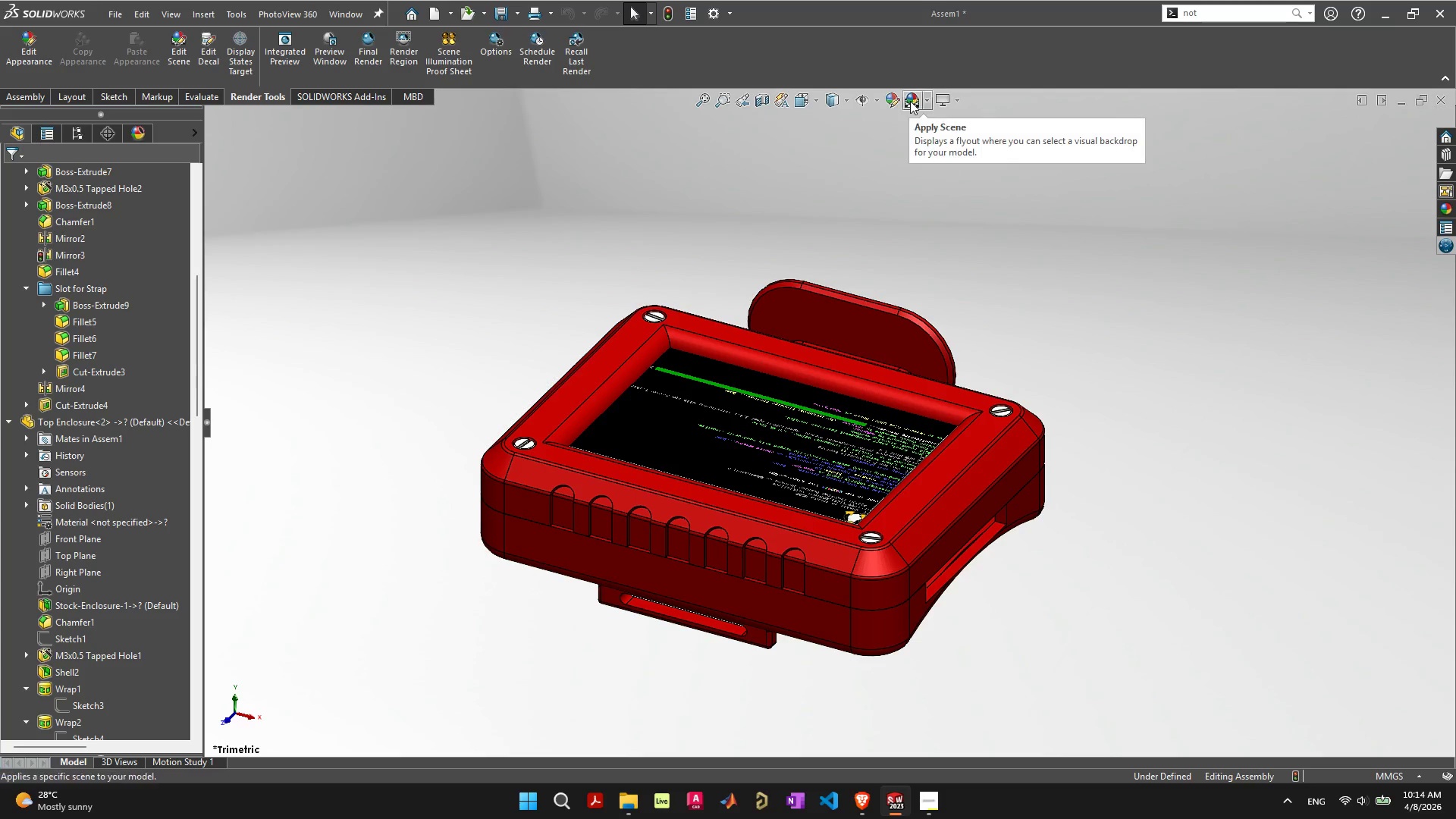 
left_click([910, 101])
 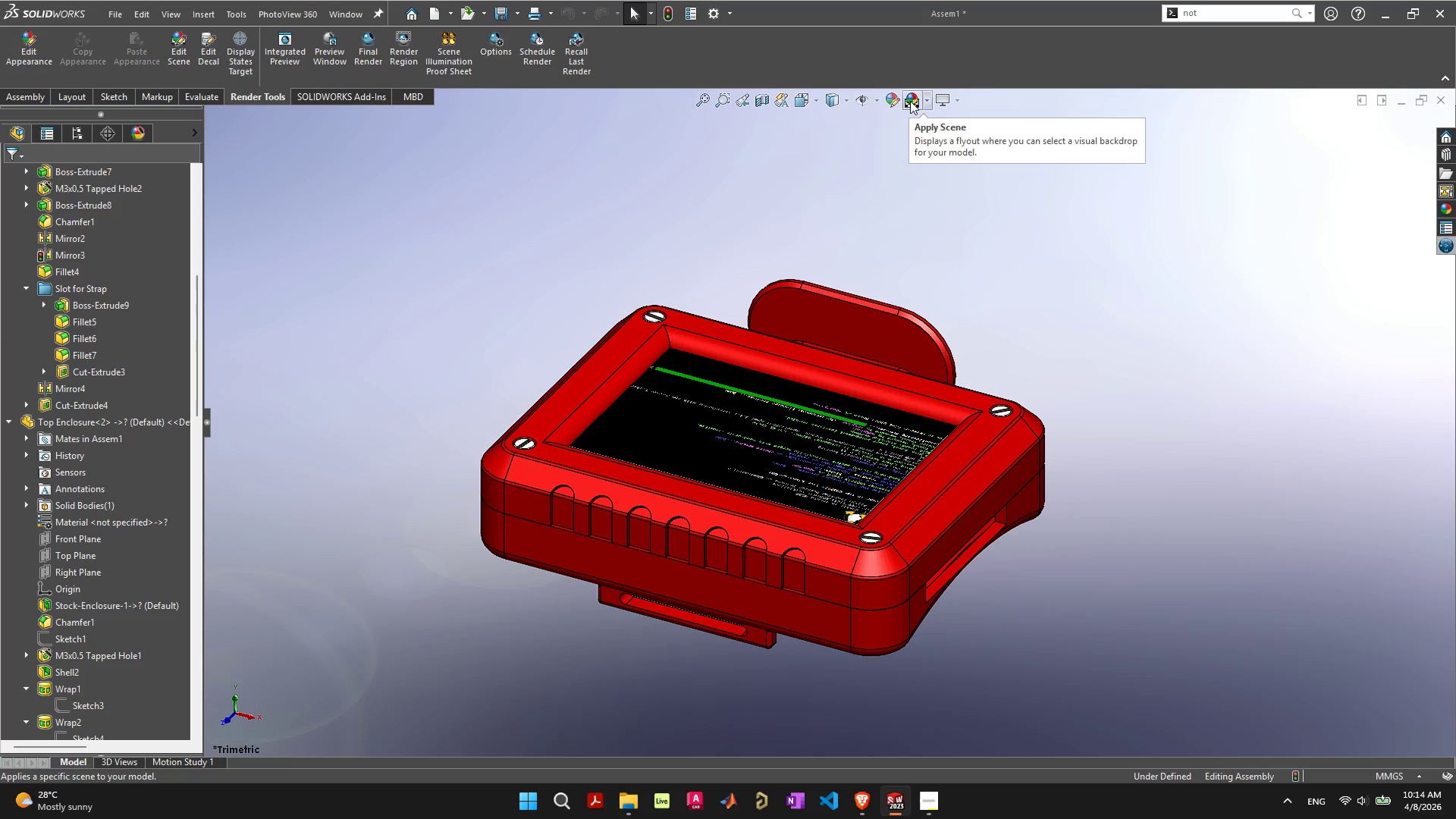 
left_click([910, 101])
 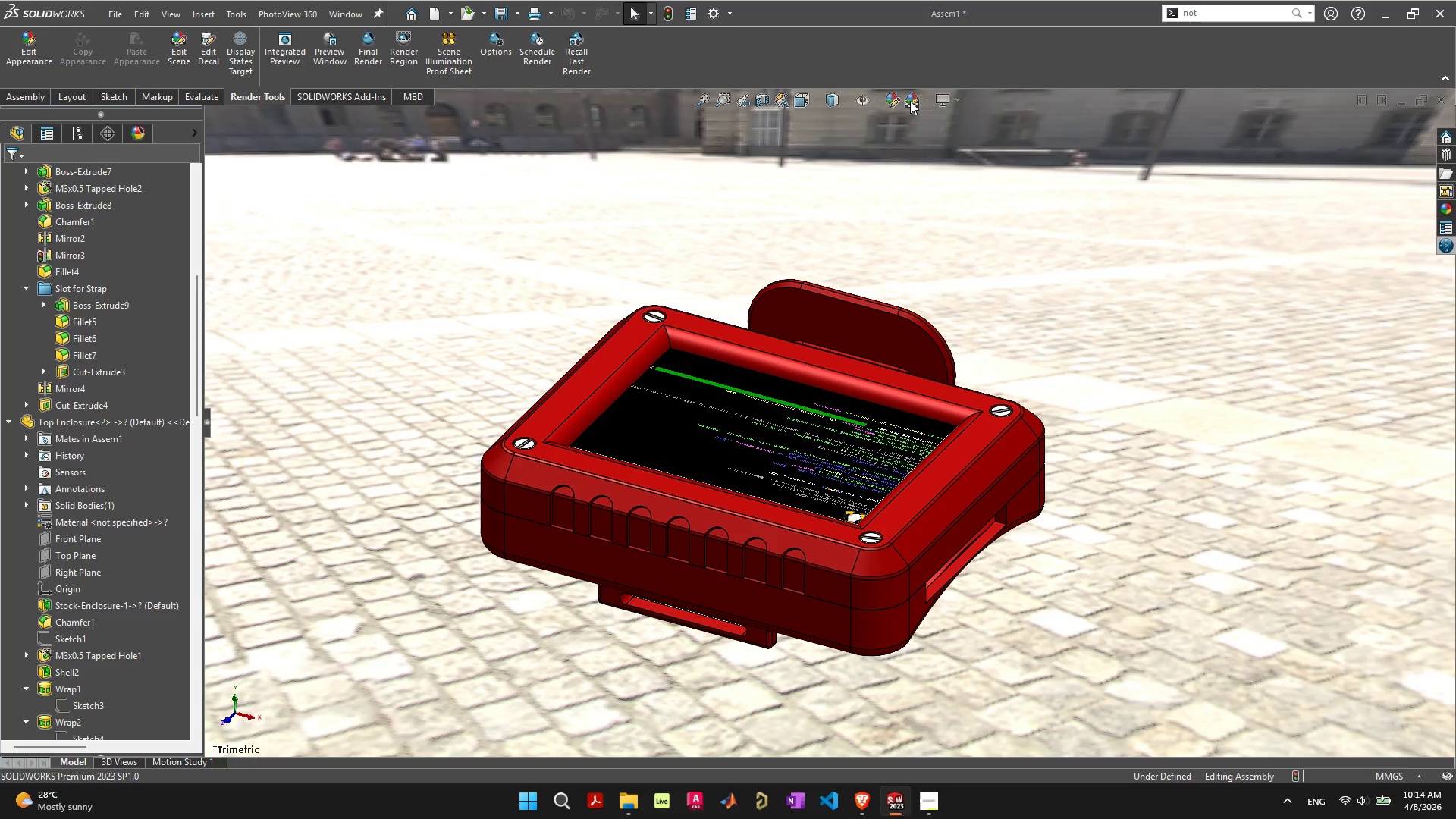 
left_click([910, 101])
 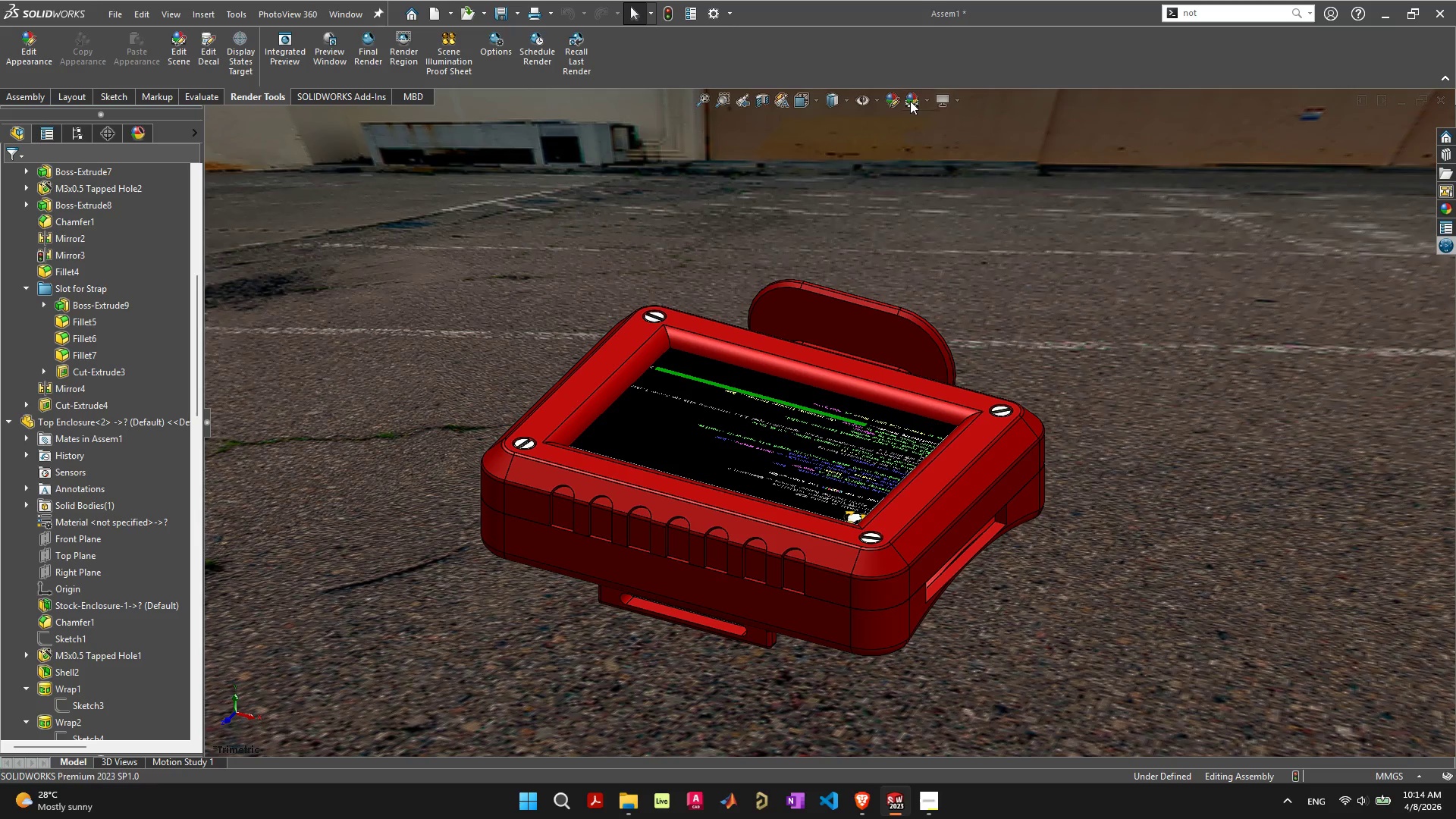 
left_click([910, 101])
 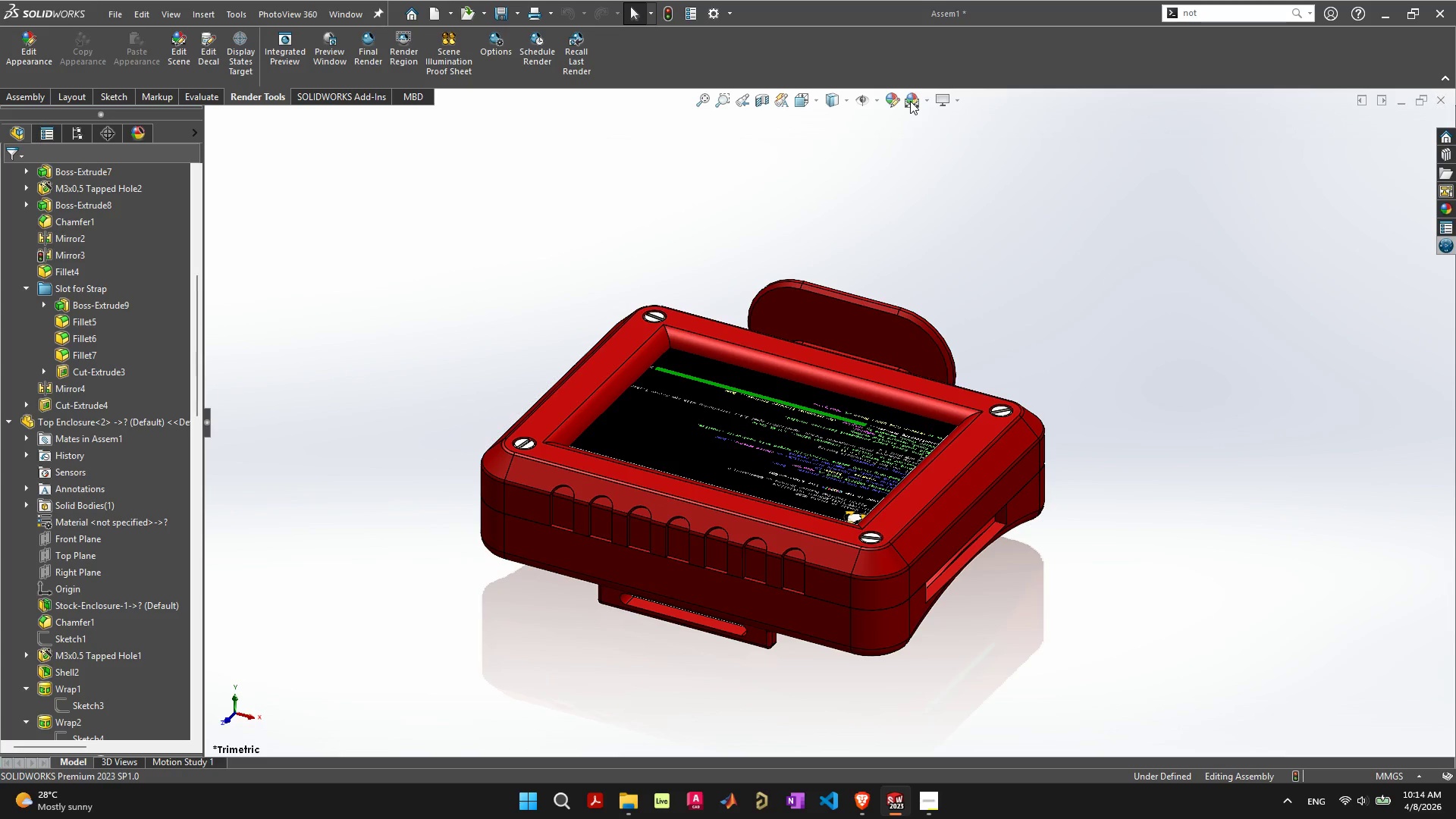 
left_click([910, 101])
 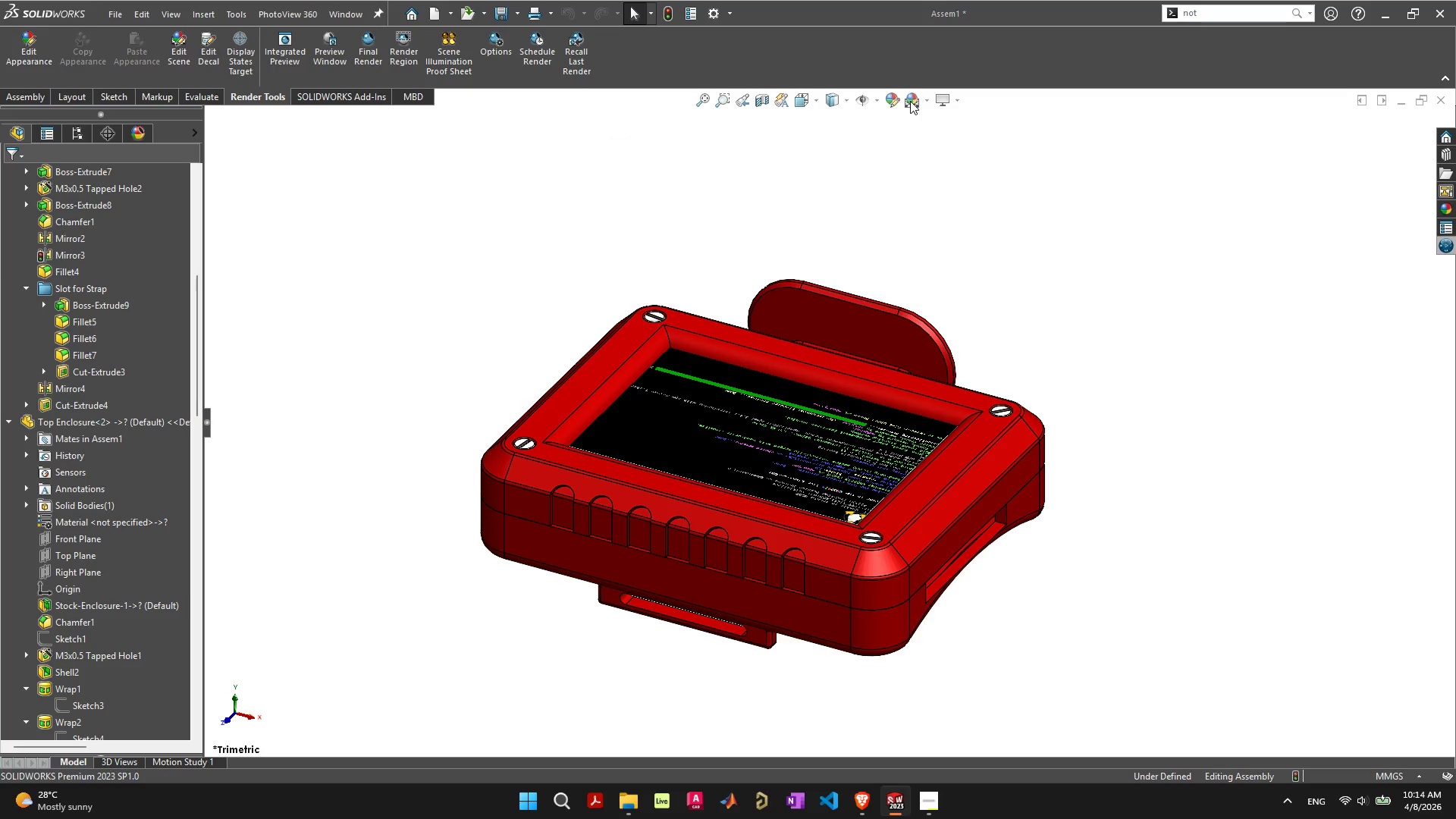 
left_click([910, 101])
 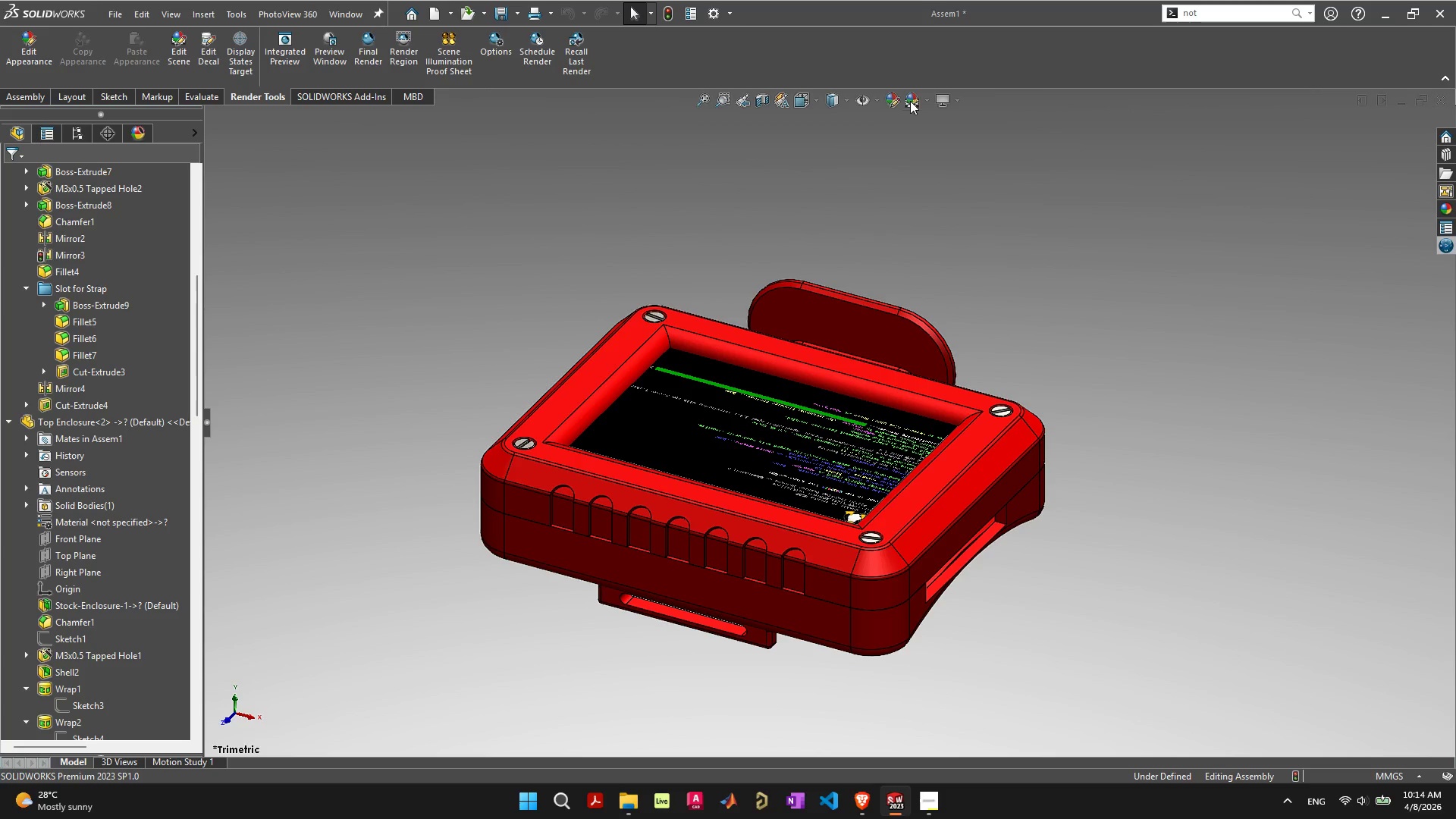 
left_click([910, 101])
 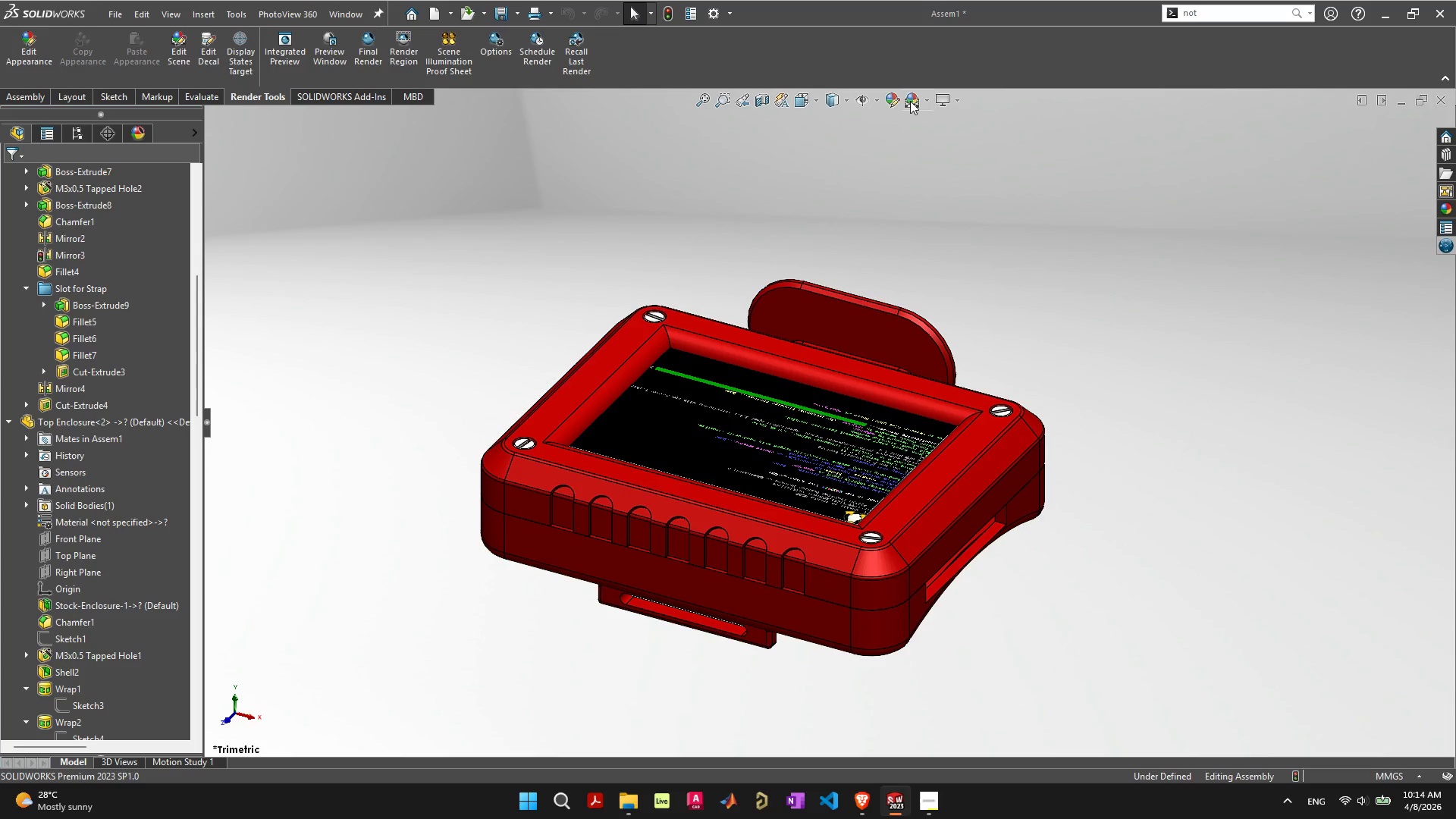 
left_click([910, 101])
 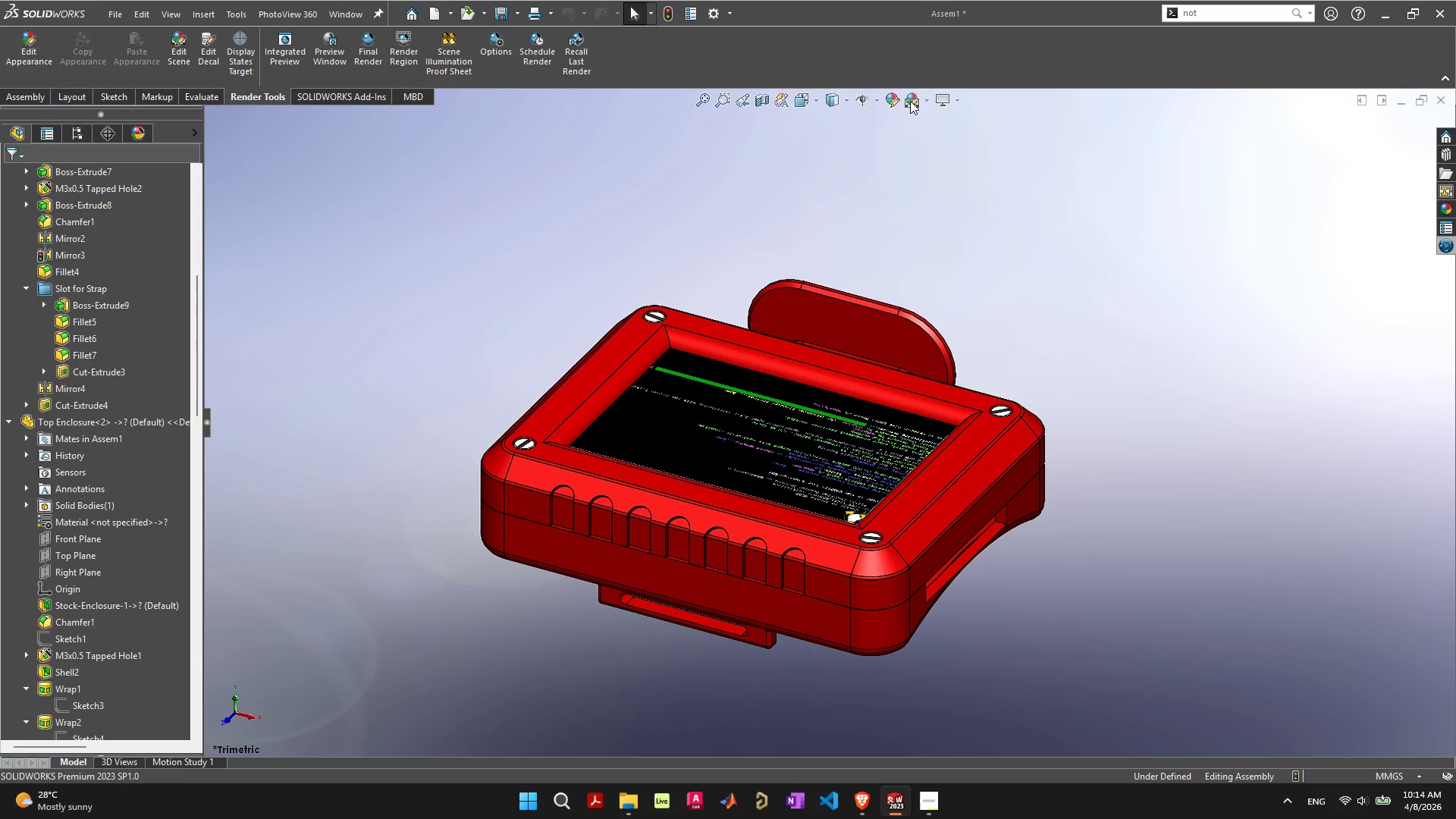 
left_click([910, 101])
 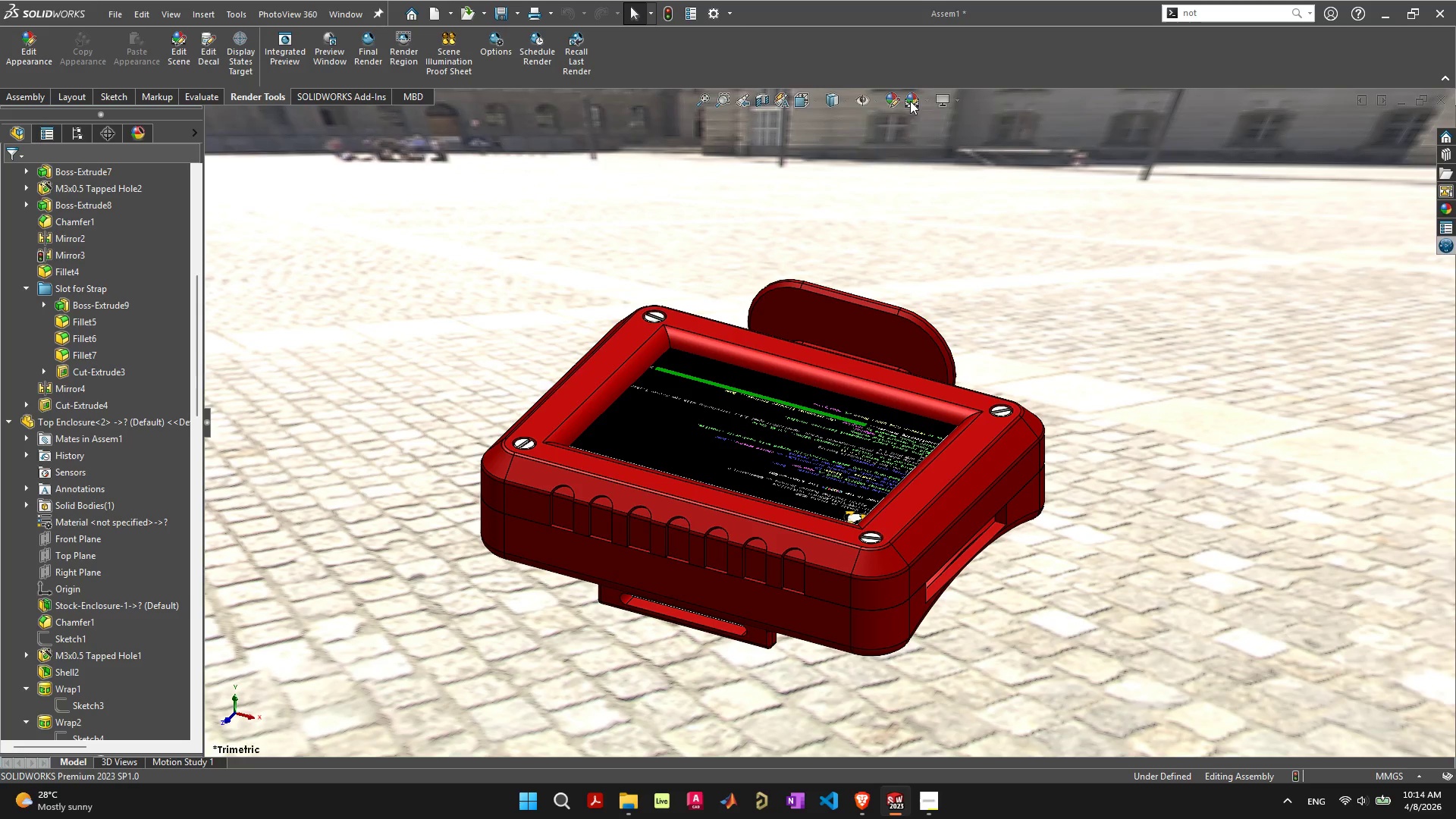 
left_click([910, 101])
 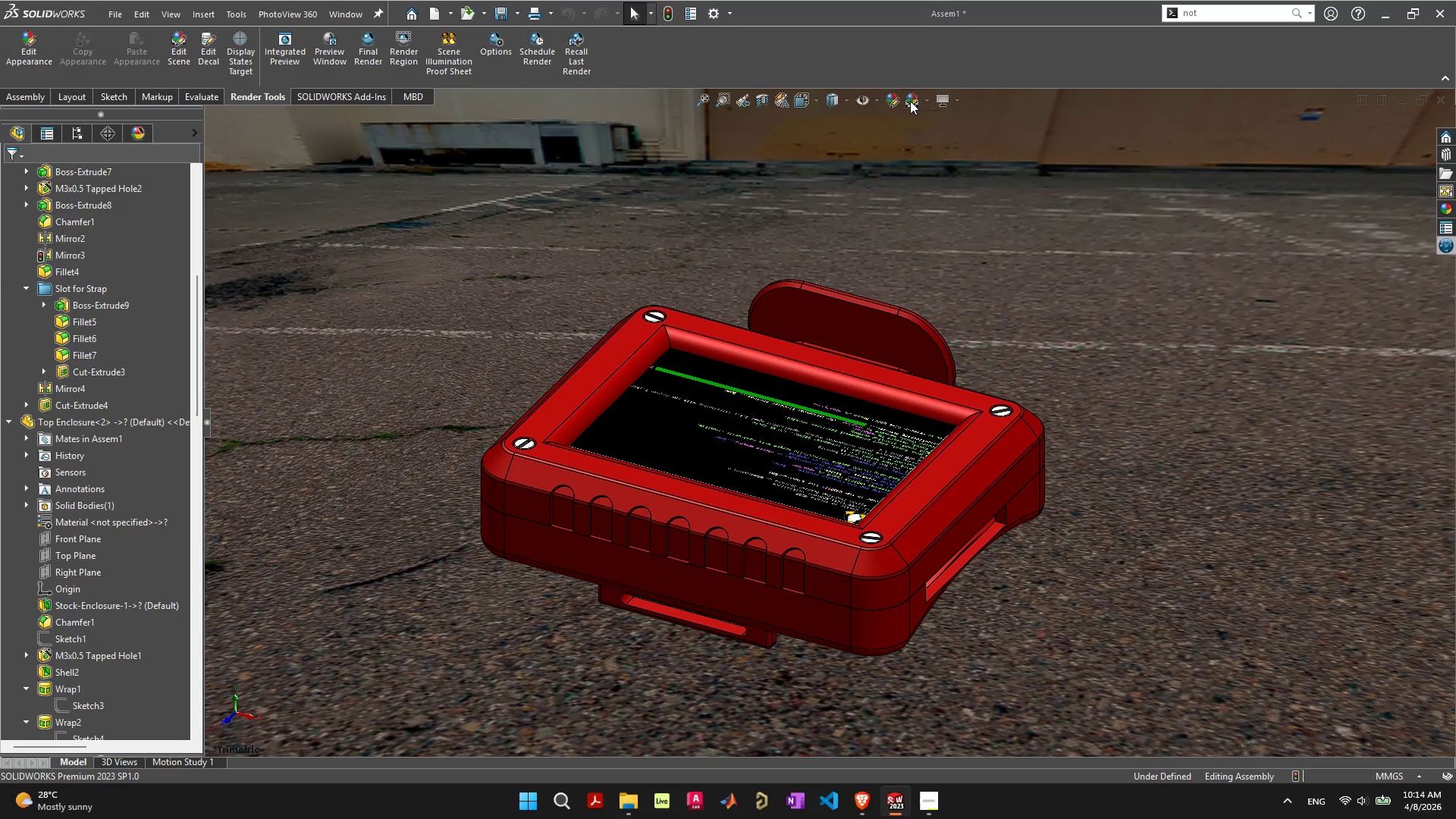 
left_click([910, 101])
 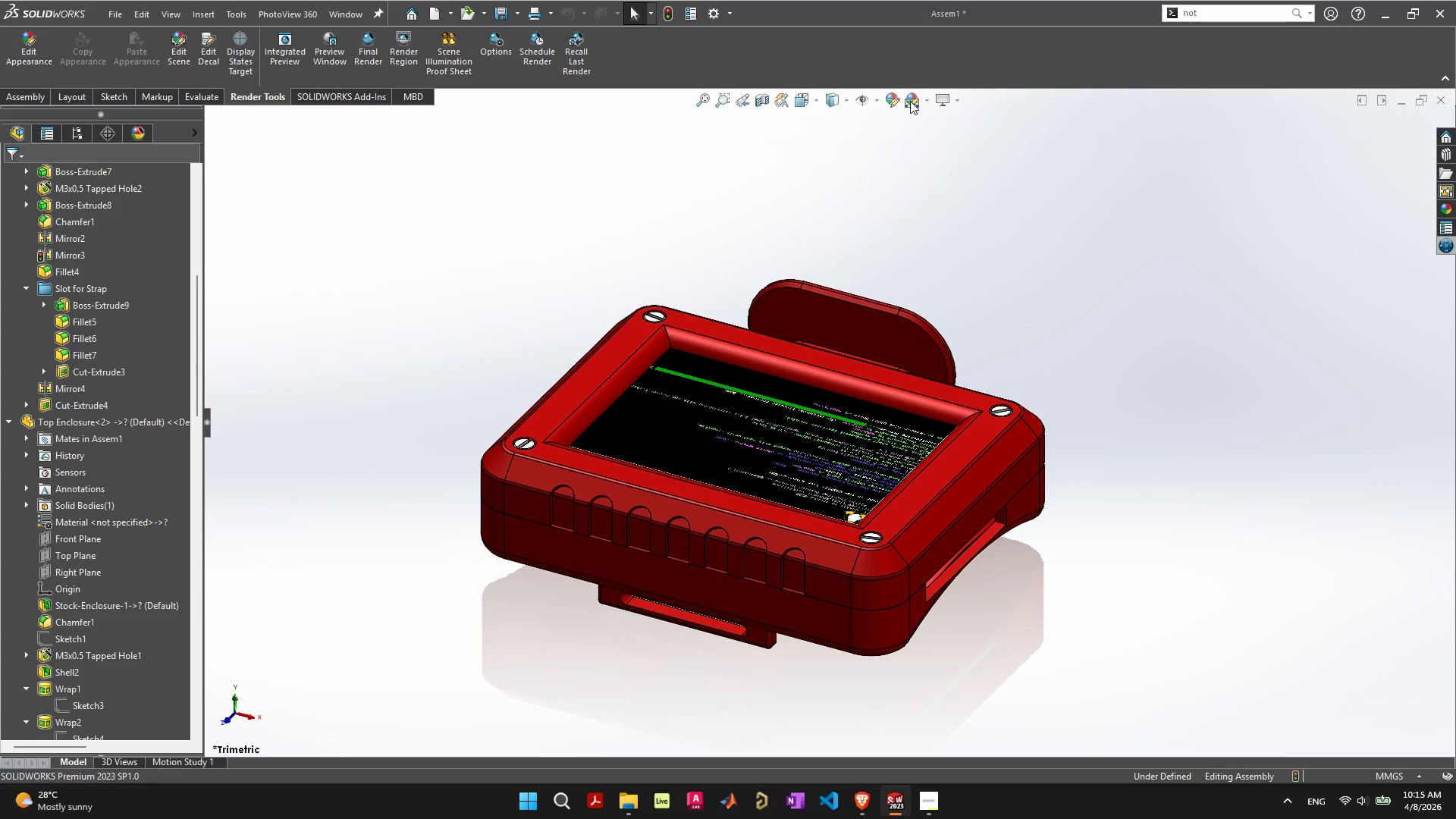 
left_click([910, 101])
 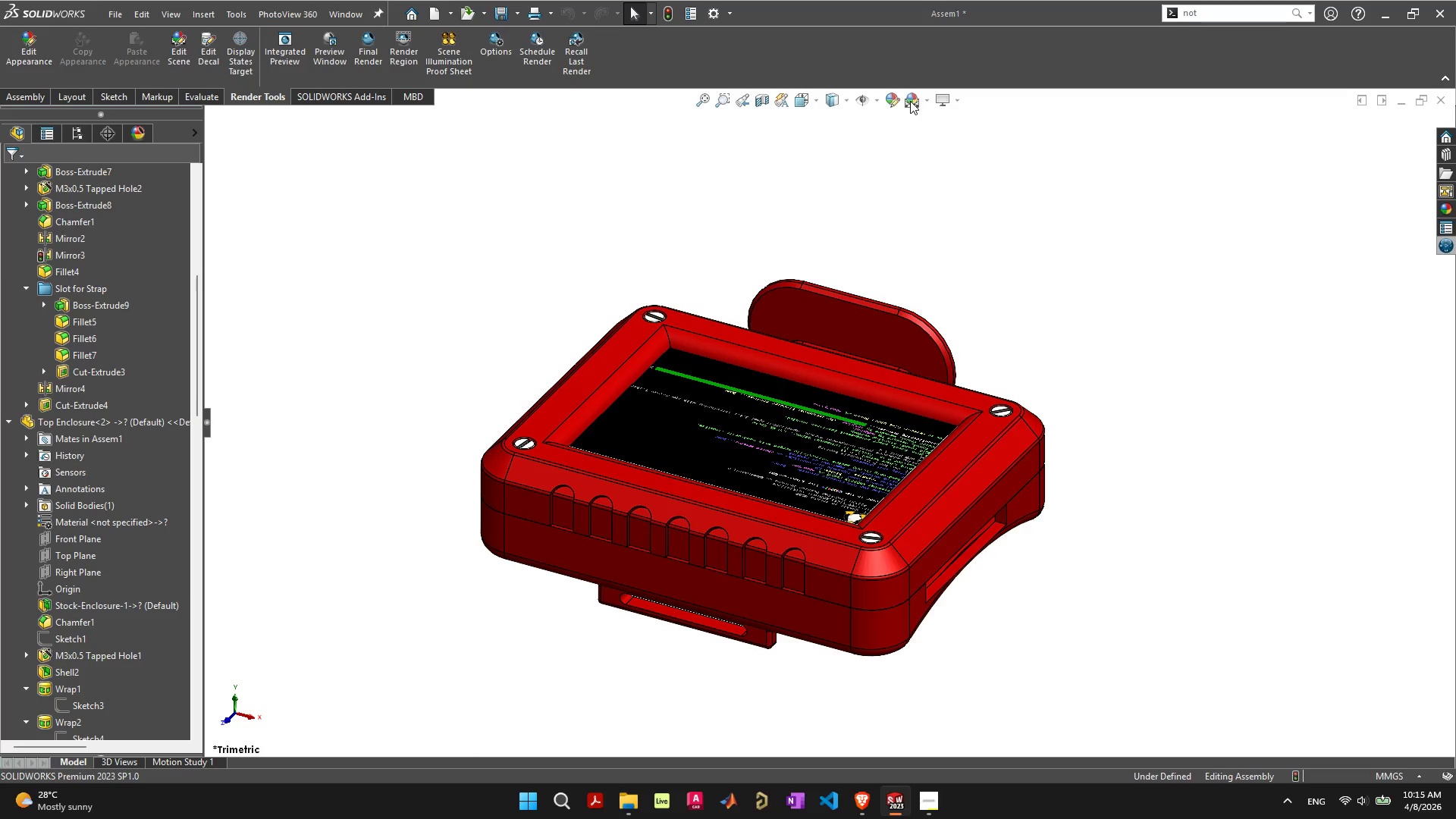 
left_click([910, 101])
 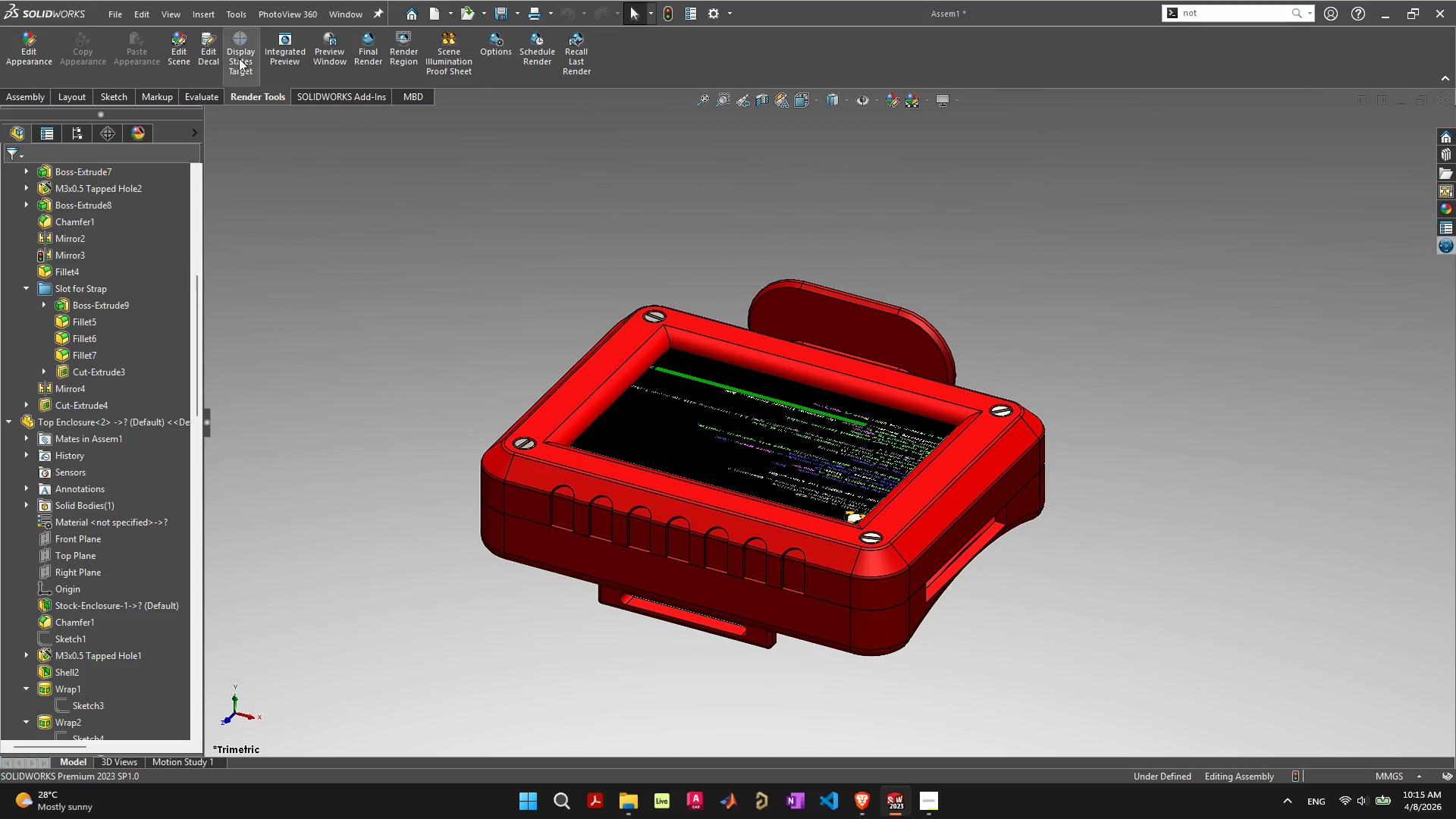 
left_click([177, 41])
 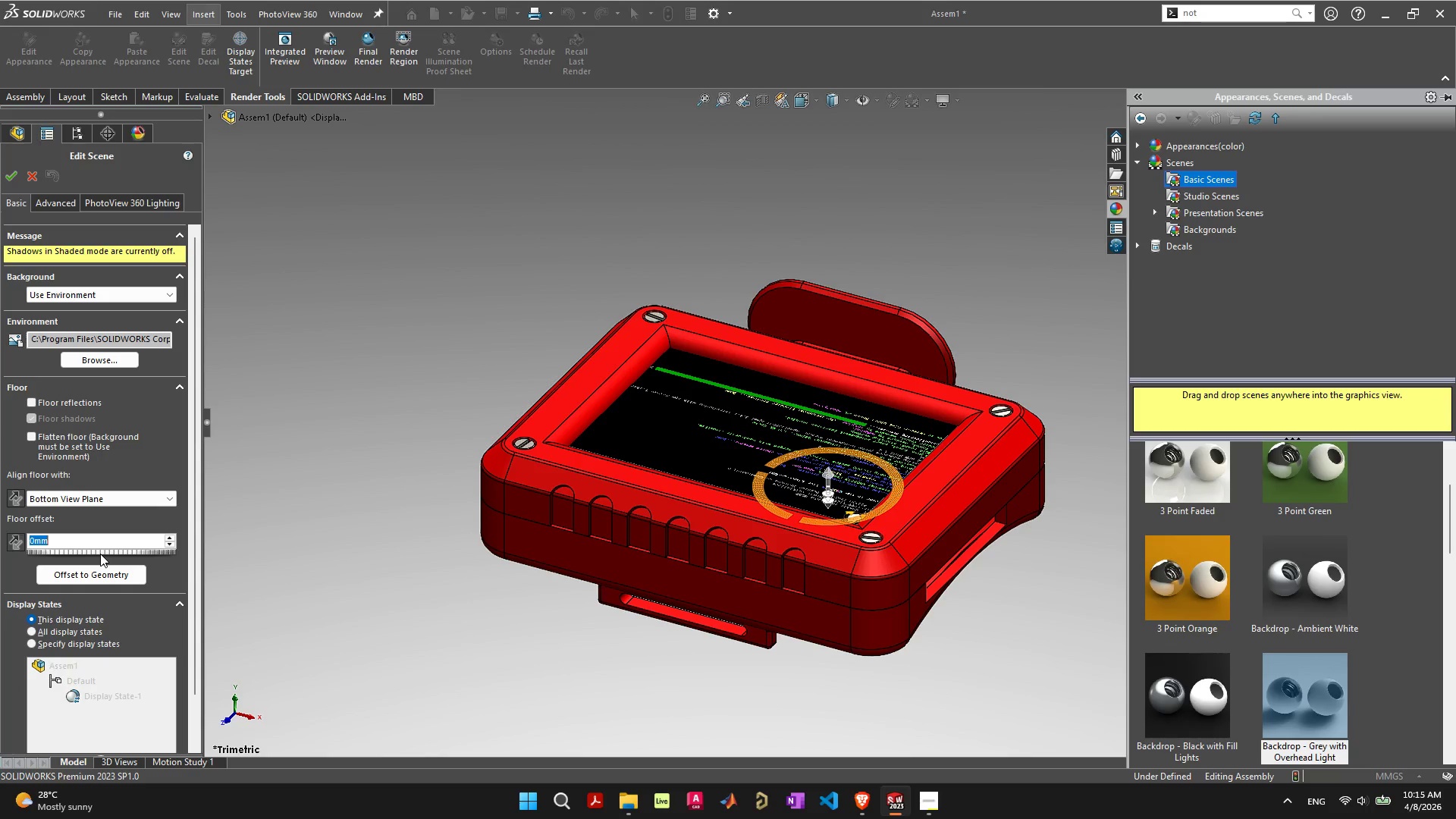 
wait(5.06)
 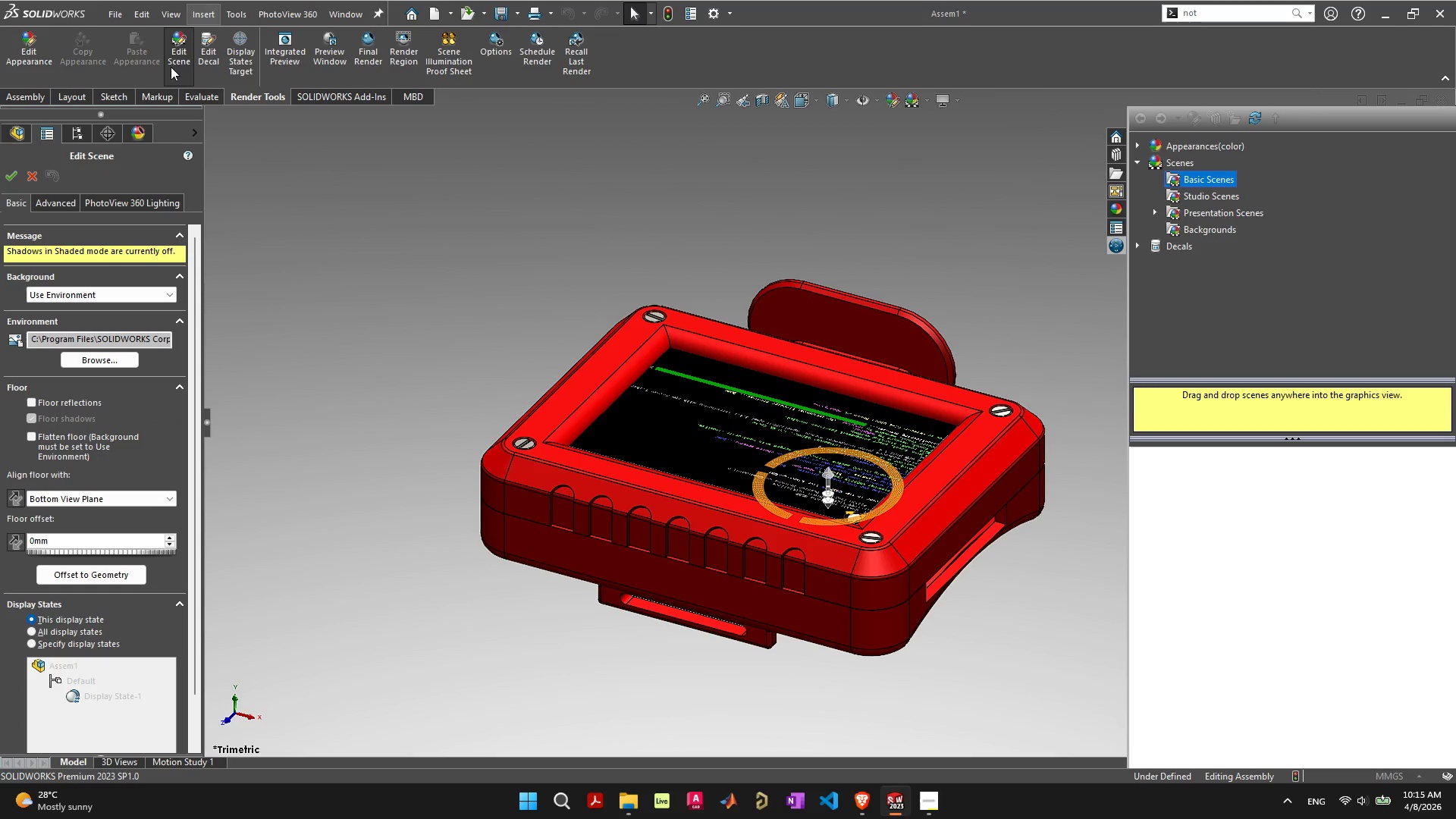 
left_click_drag(start_coordinate=[100, 554], to_coordinate=[112, 551])
 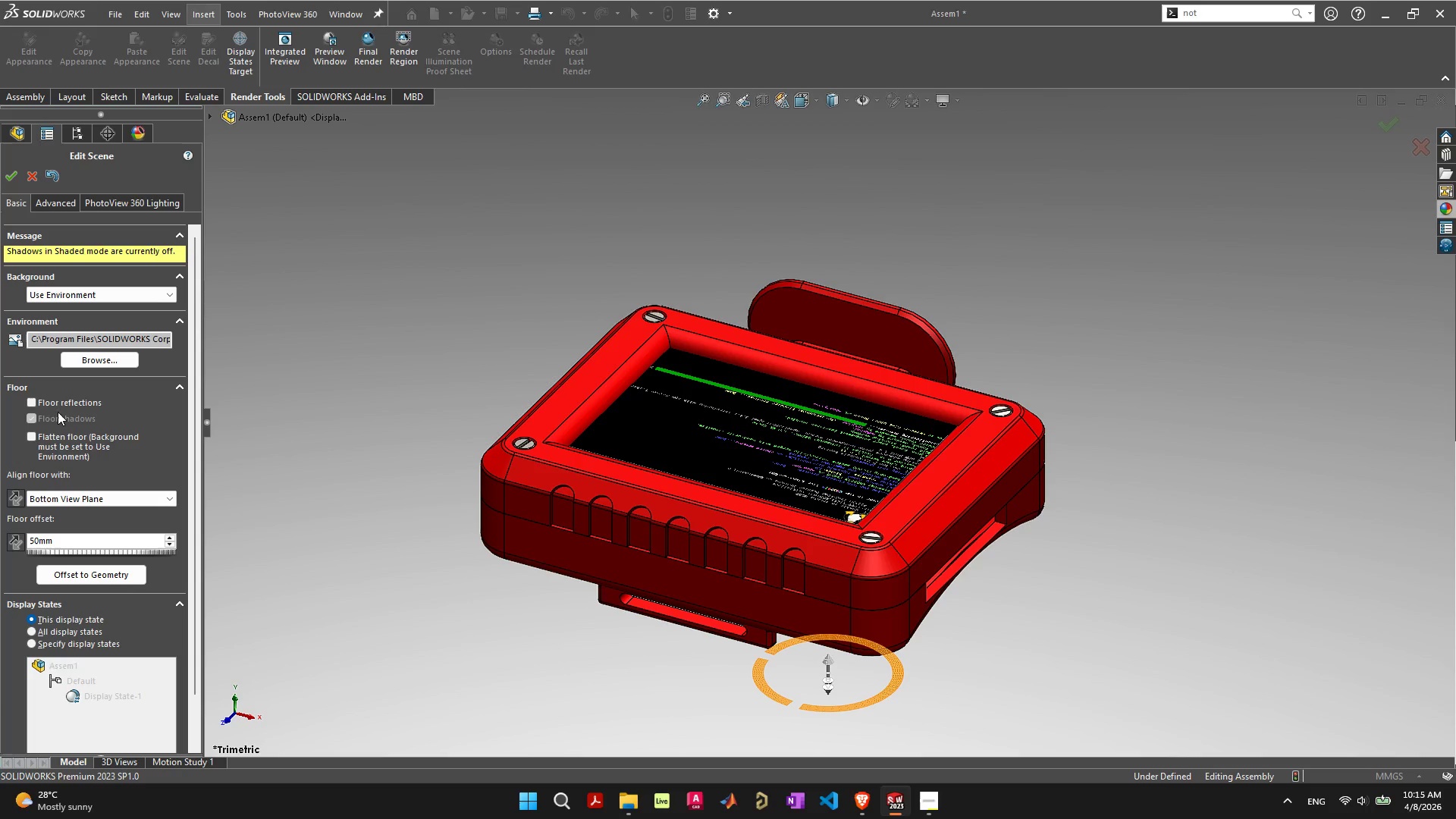 
left_click([29, 400])
 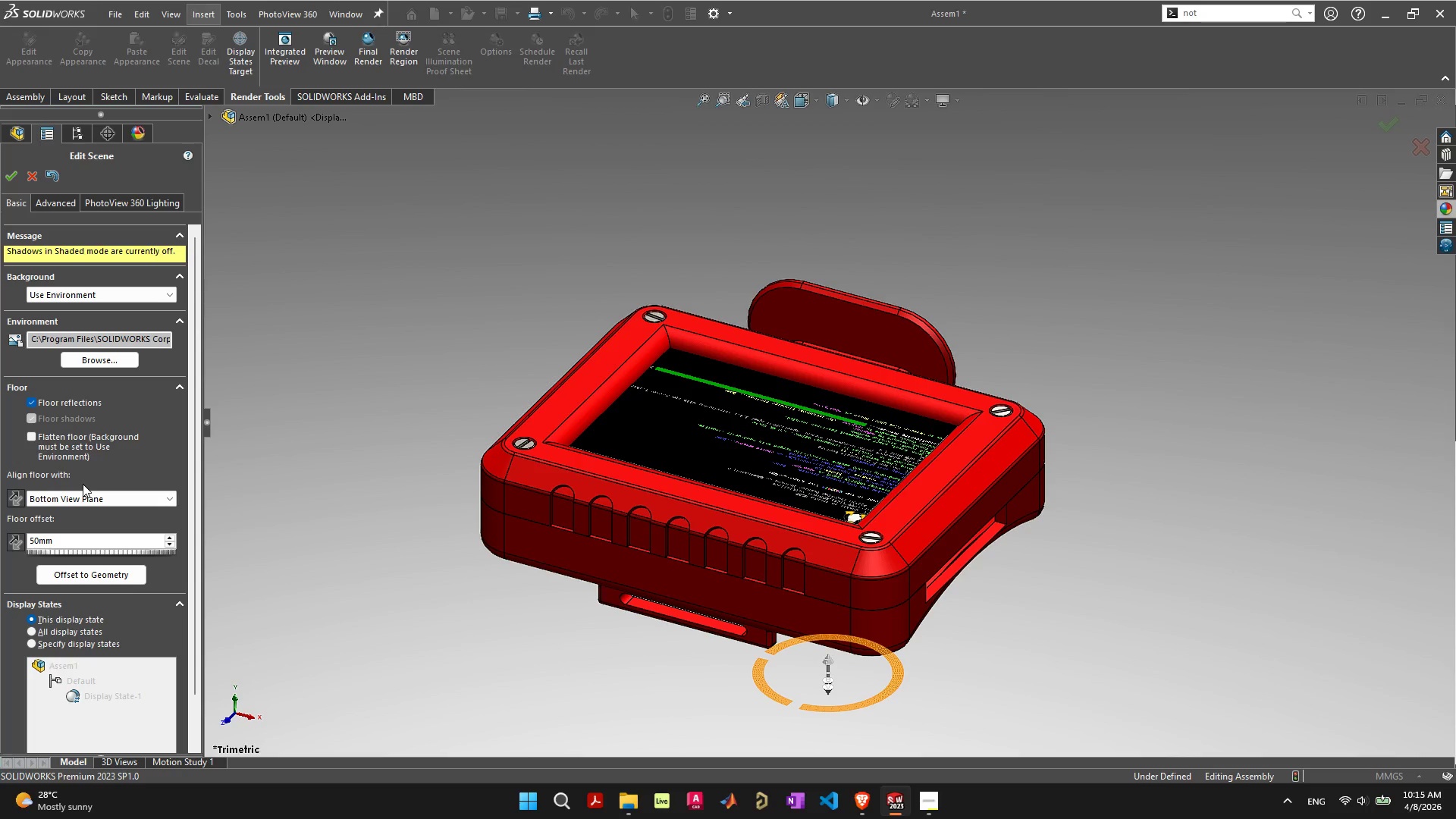 
scroll: coordinate [617, 598], scroll_direction: down, amount: 5.0
 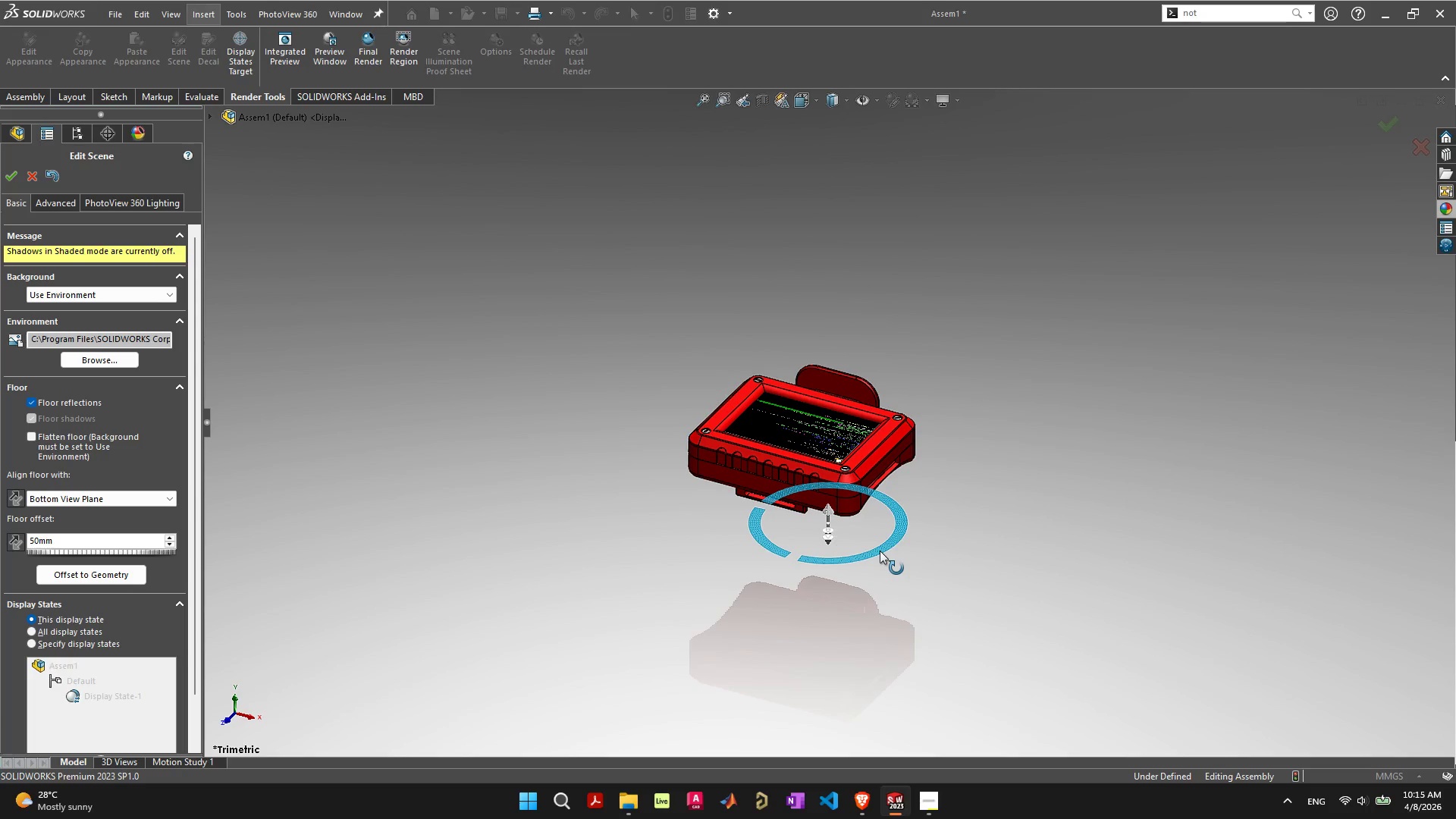 
left_click_drag(start_coordinate=[880, 551], to_coordinate=[873, 507])
 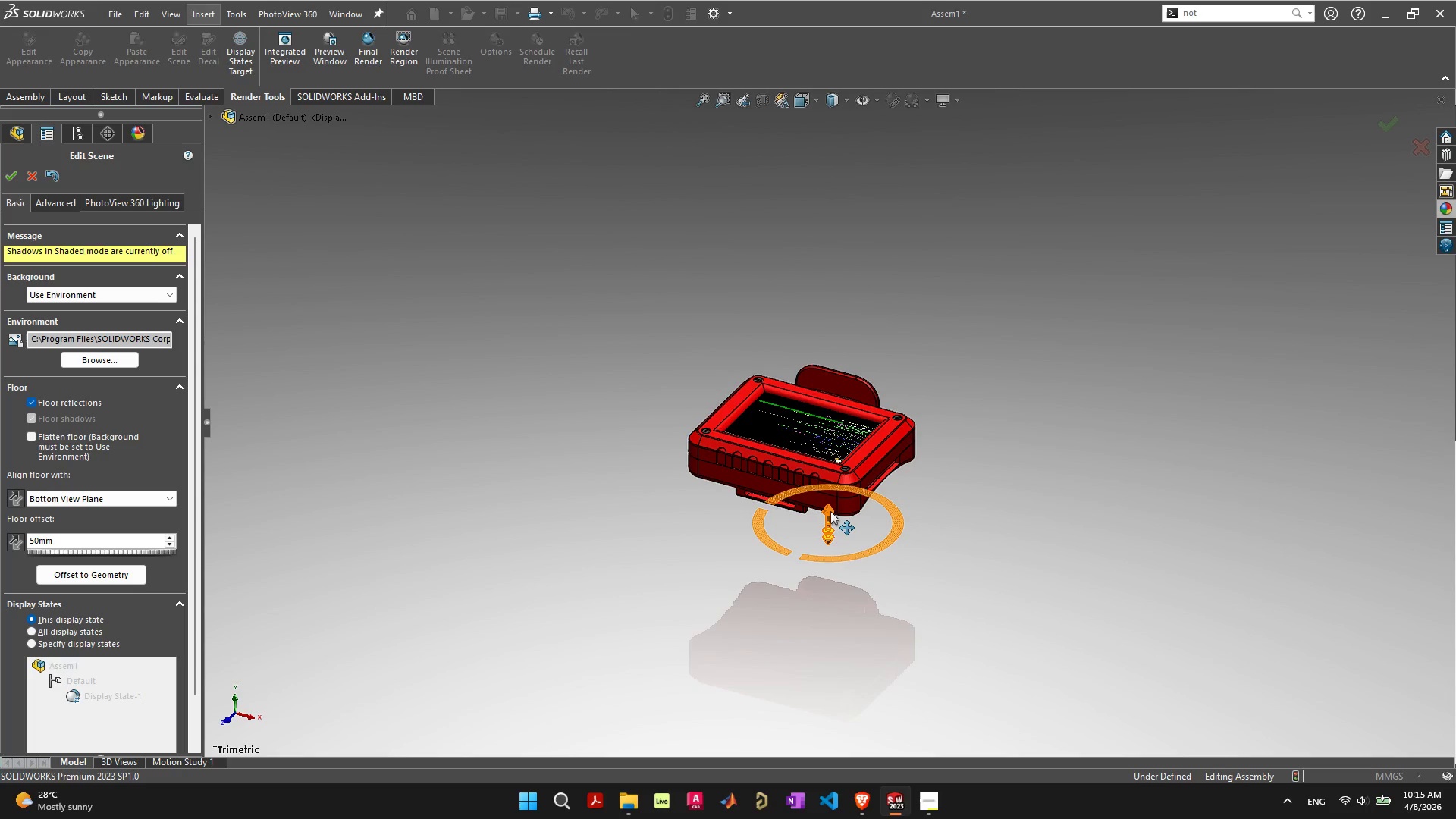 
left_click_drag(start_coordinate=[830, 510], to_coordinate=[846, 460])
 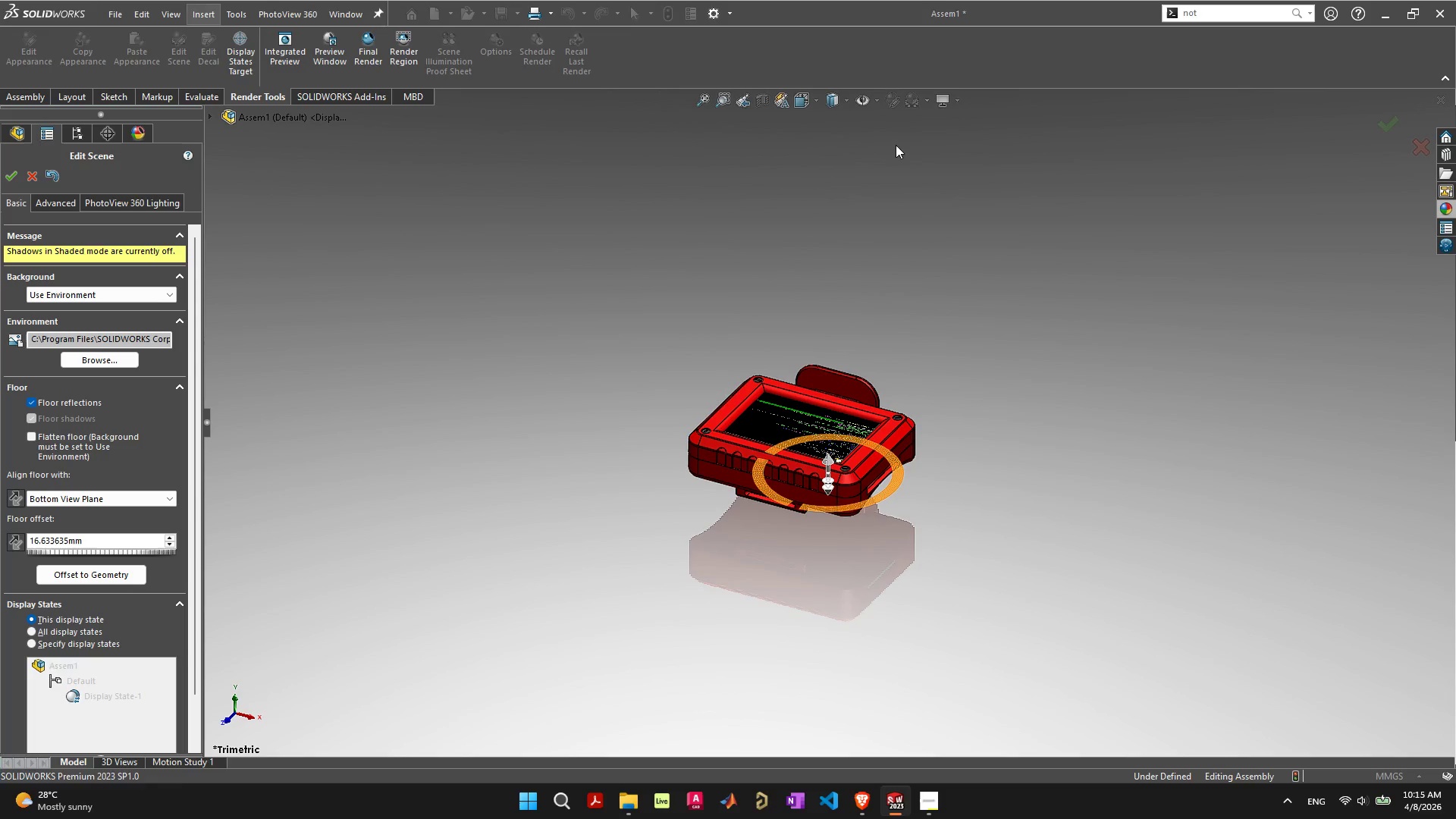 
left_click([945, 97])
 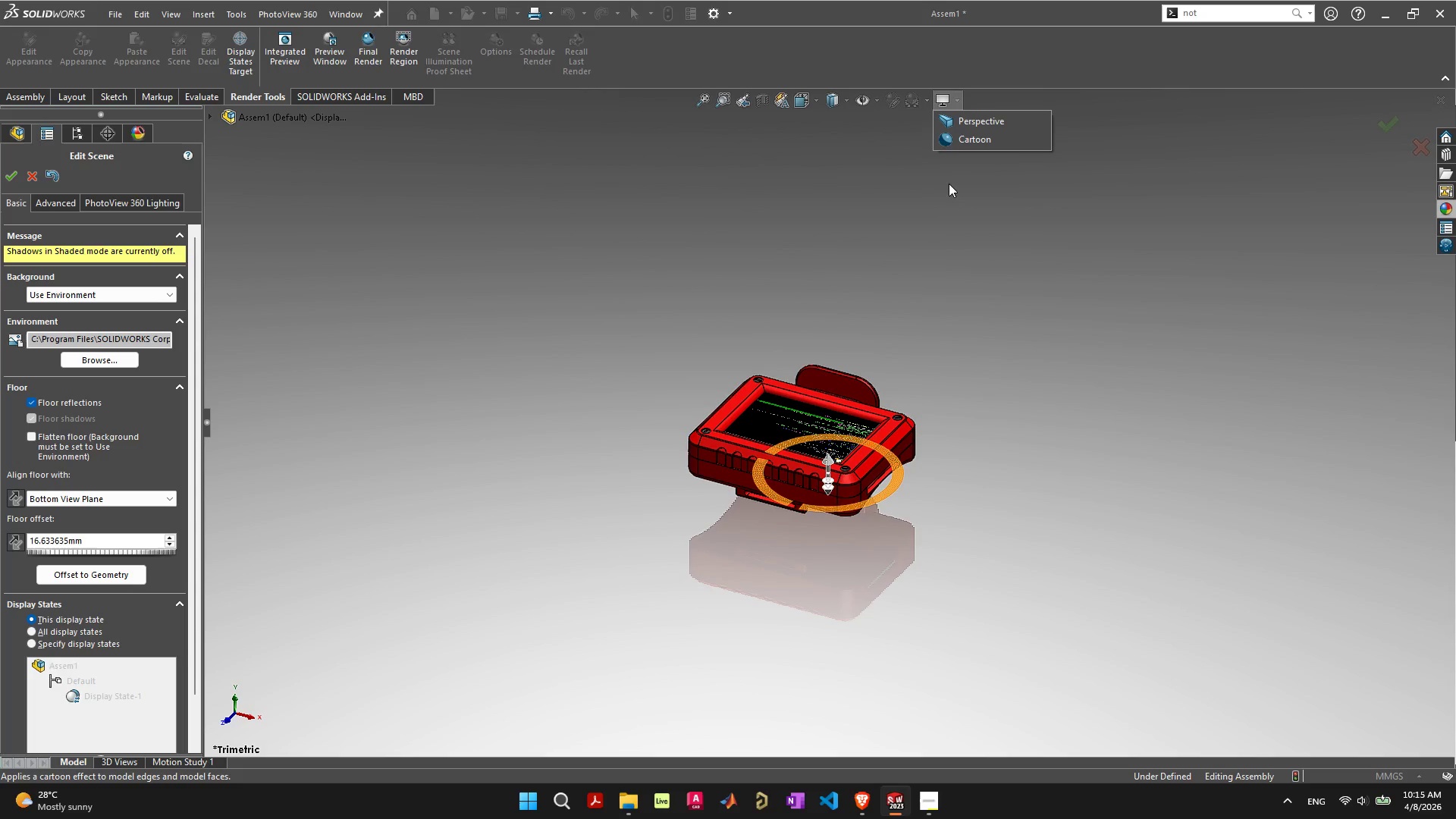 
left_click([949, 121])
 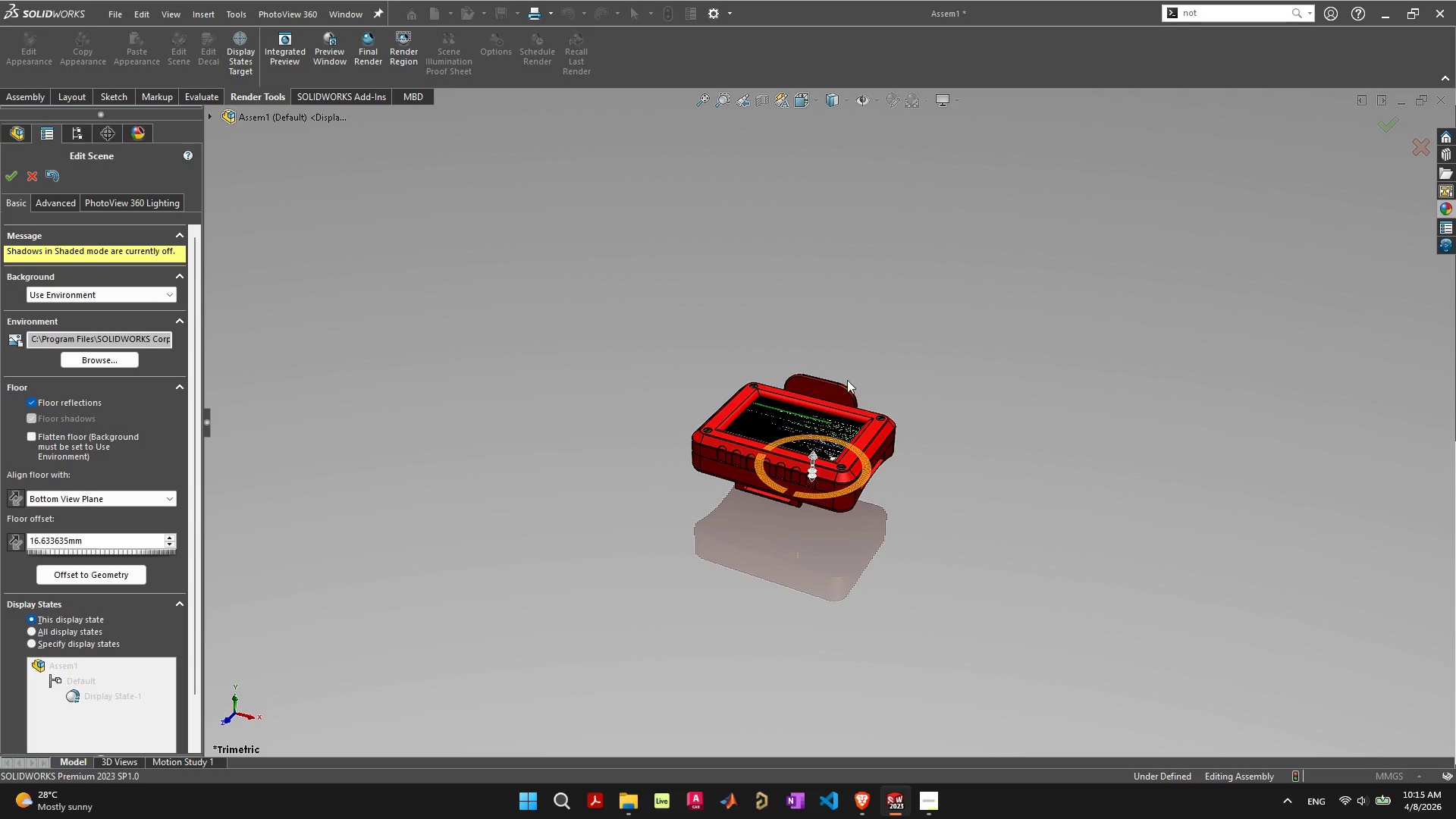 
scroll: coordinate [852, 420], scroll_direction: up, amount: 8.0
 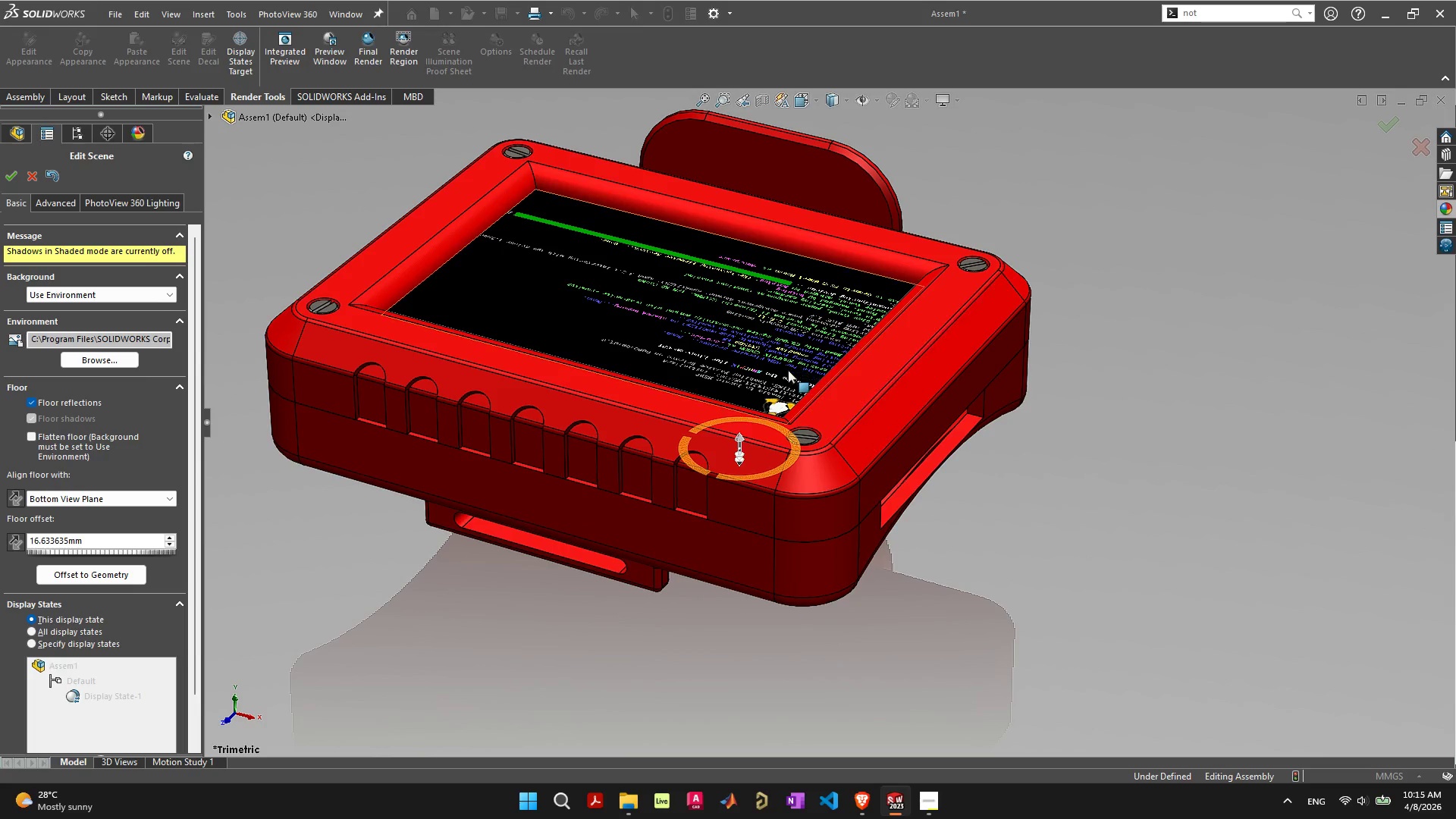 
scroll: coordinate [738, 330], scroll_direction: down, amount: 2.0
 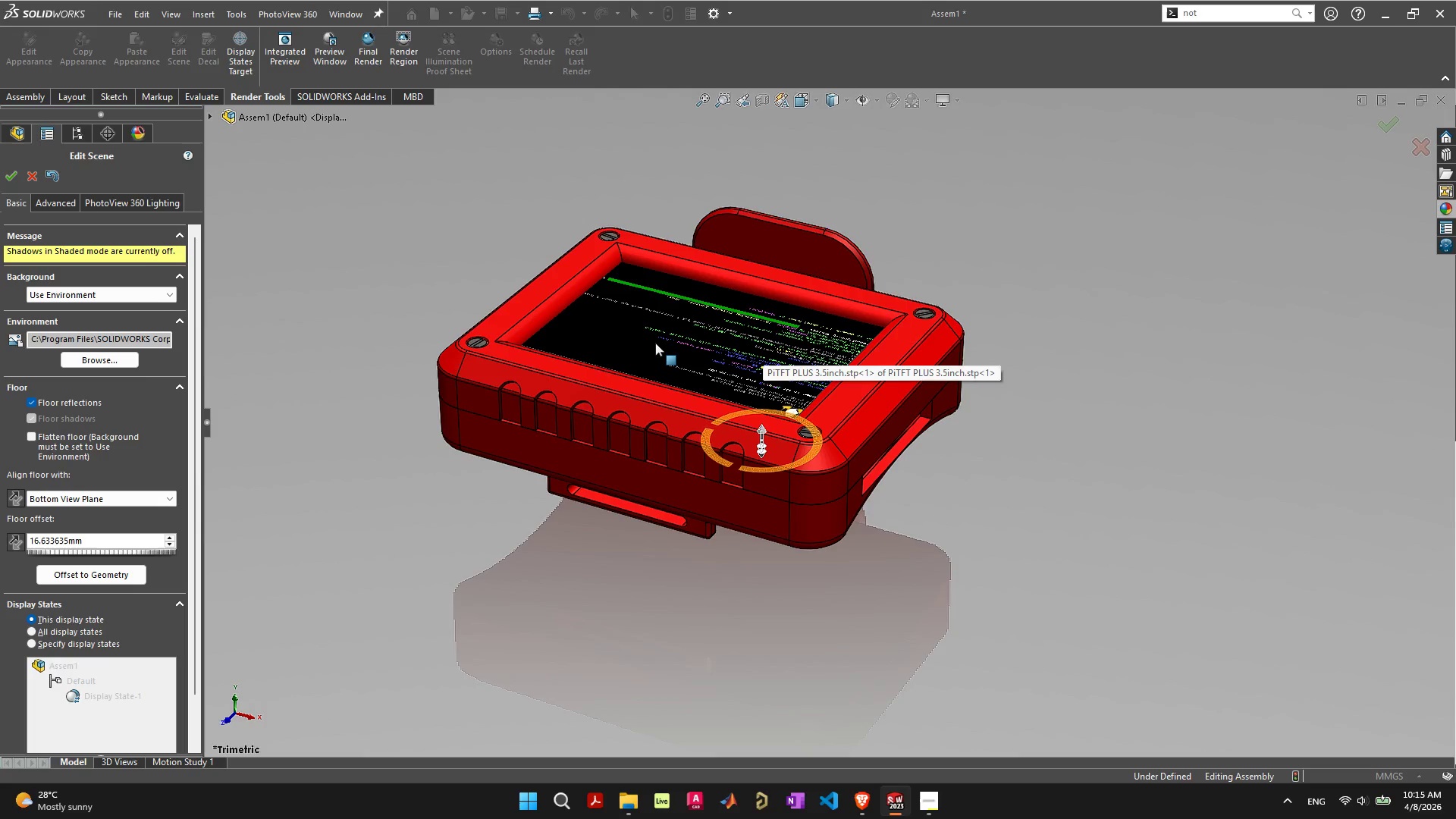 
scroll: coordinate [636, 343], scroll_direction: up, amount: 2.0
 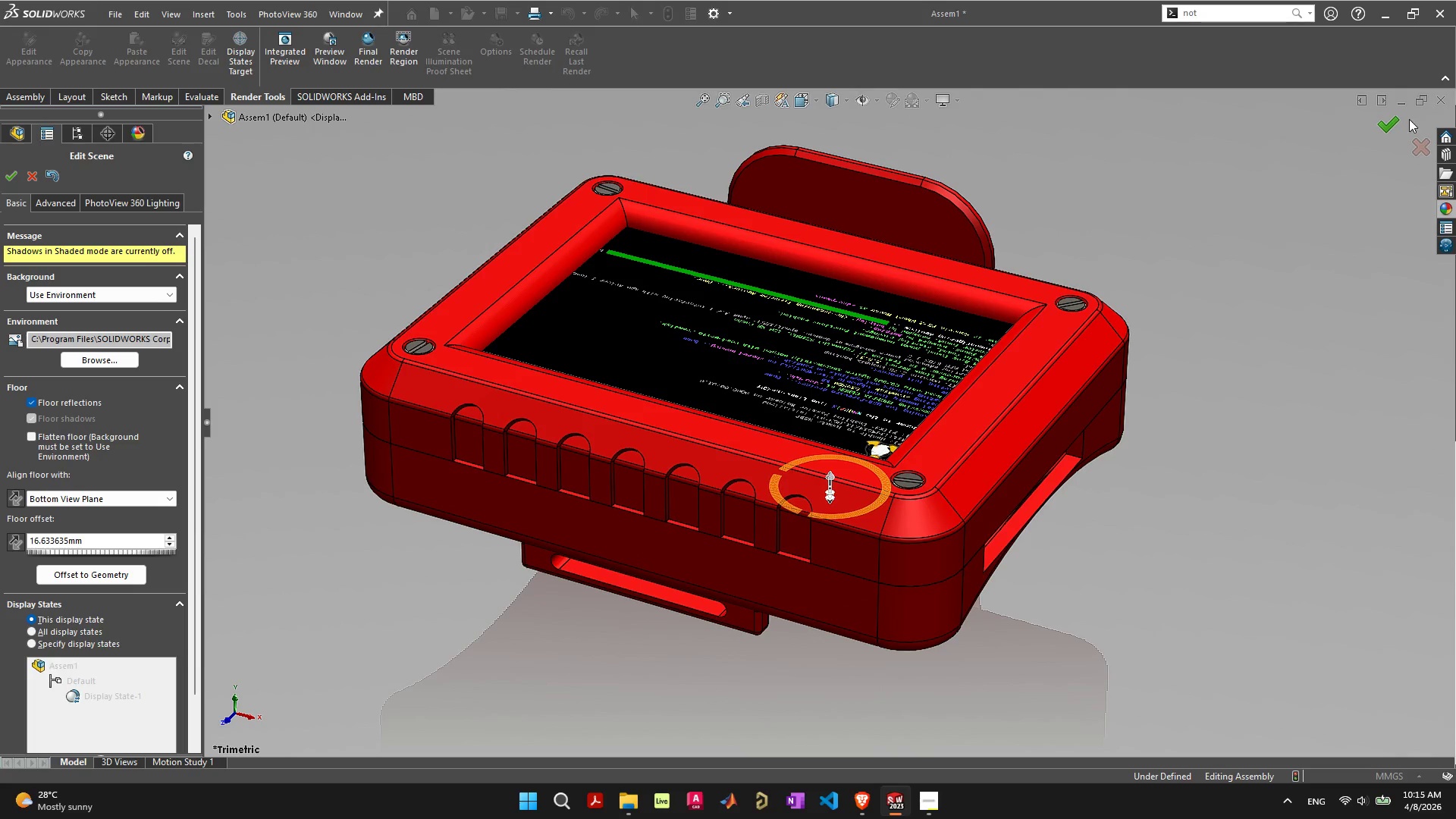 
left_click([1395, 120])
 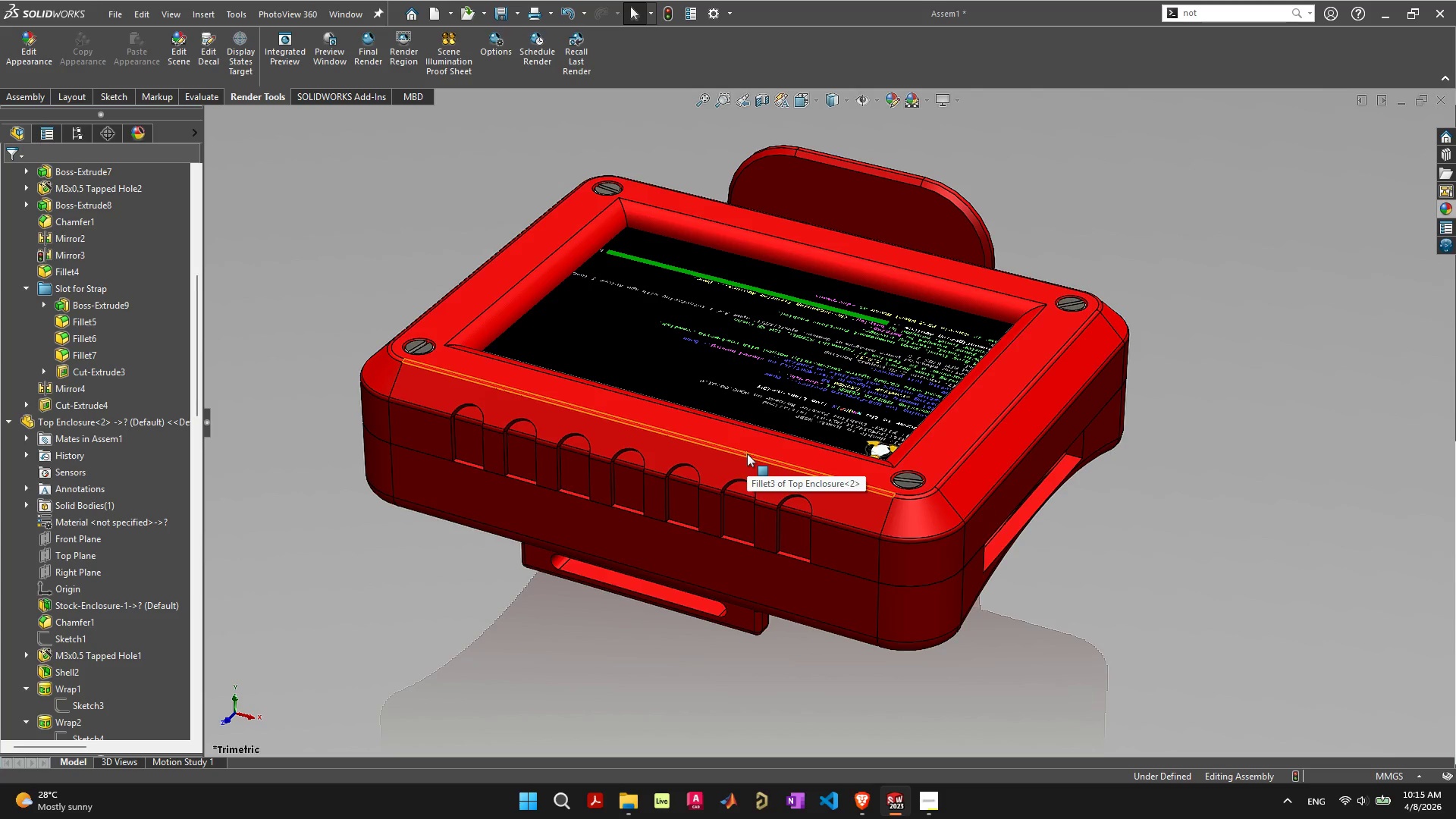 
wait(10.03)
 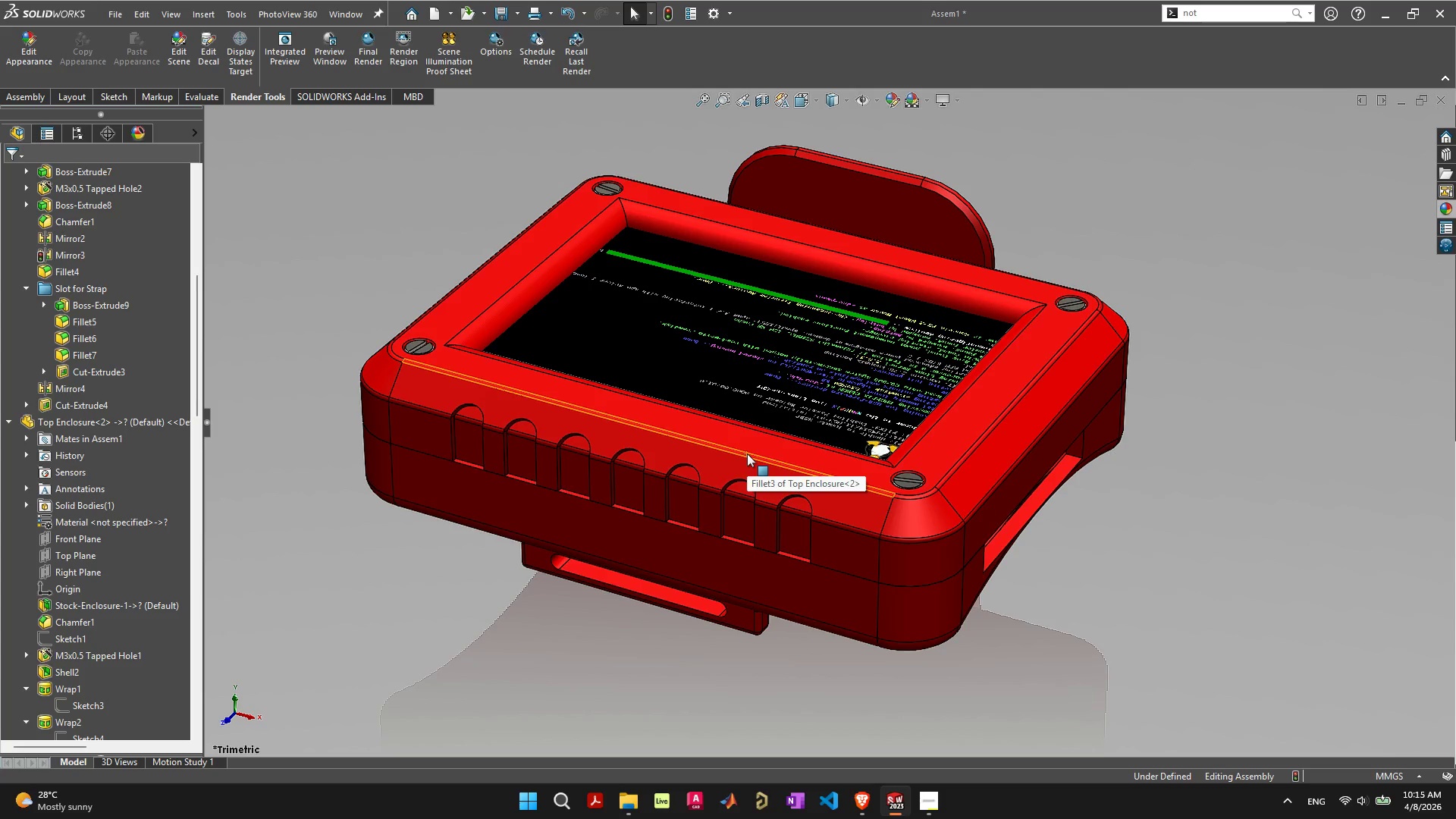 
left_click([924, 100])
 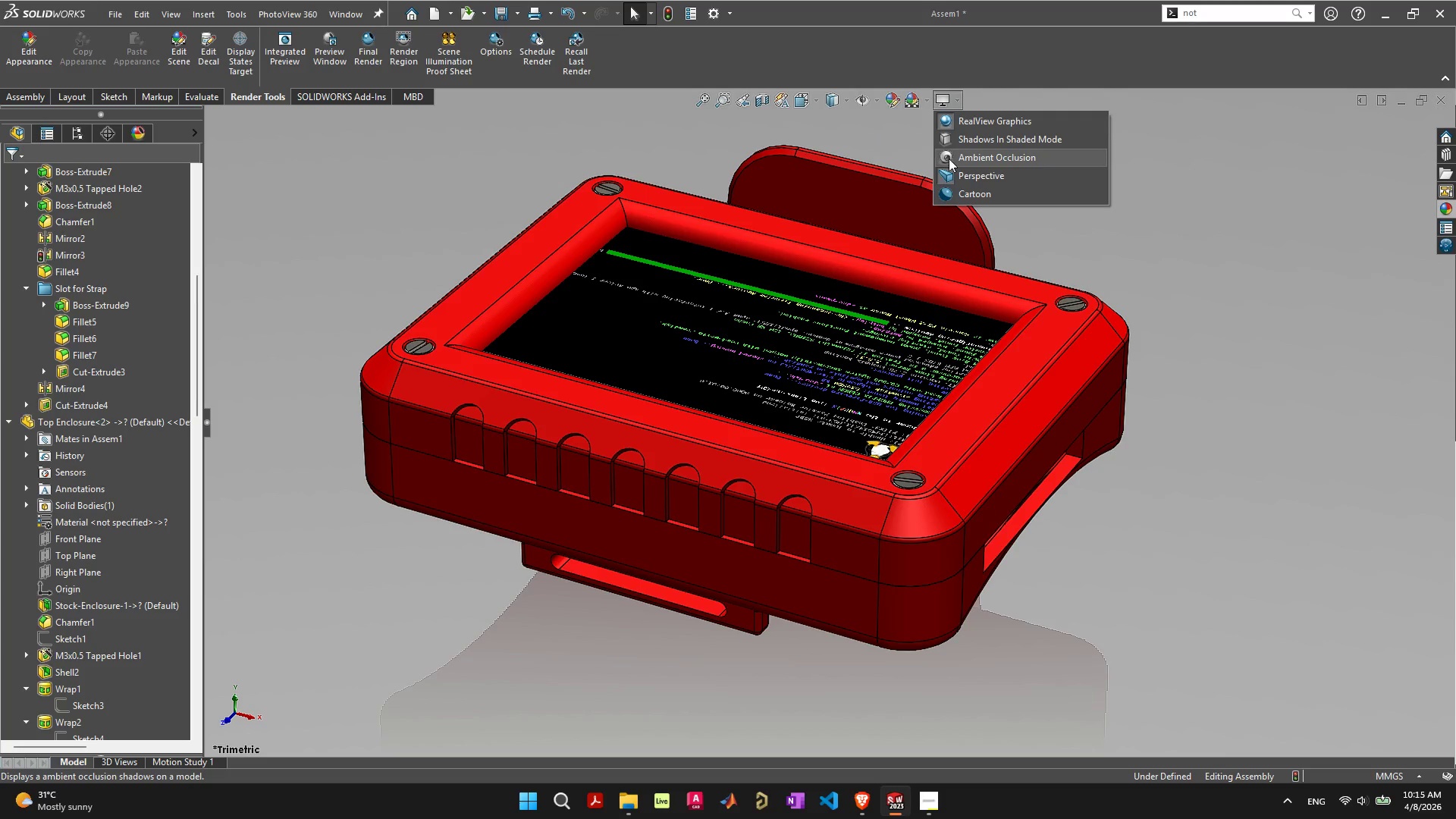 
left_click([949, 161])
 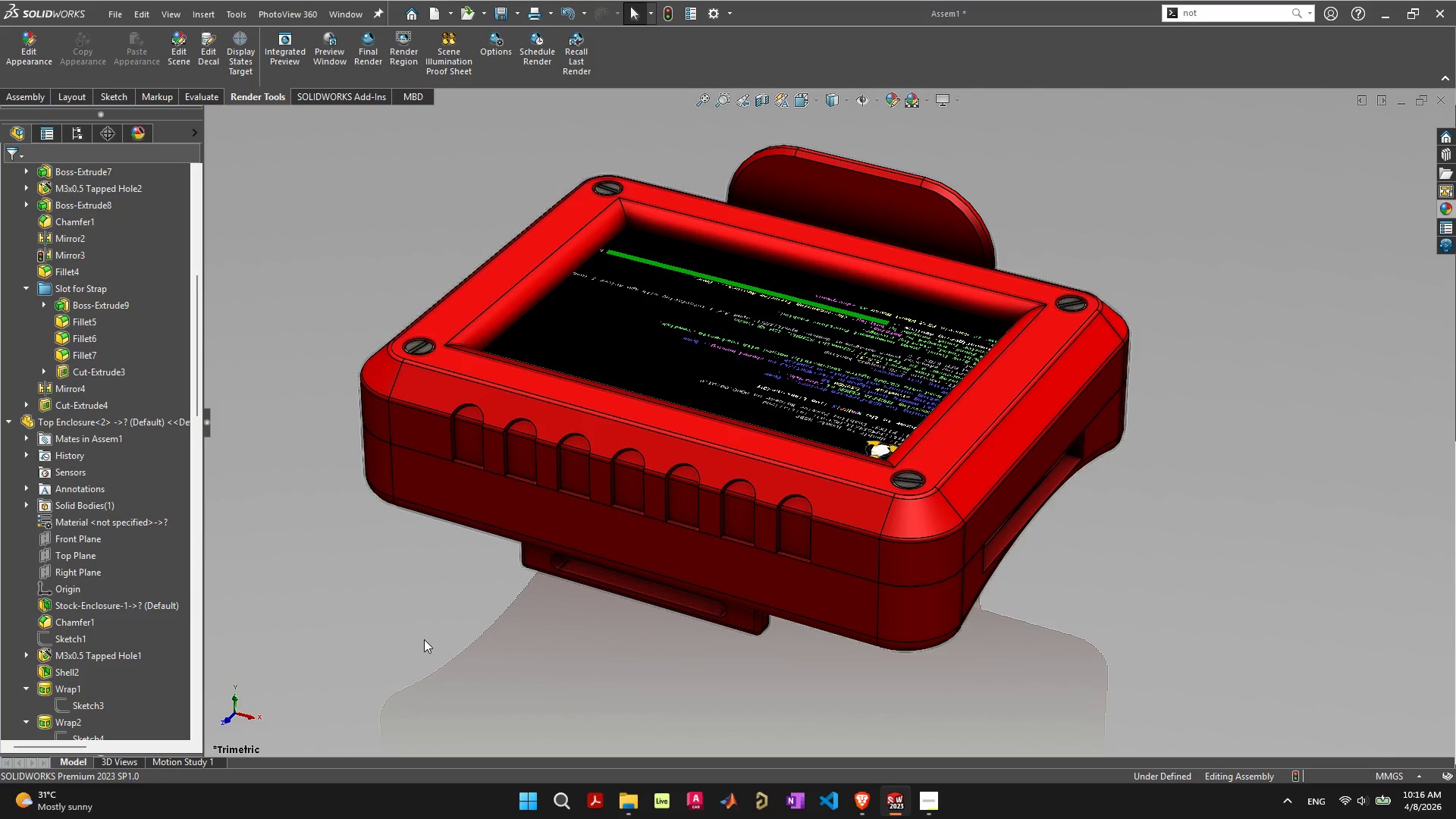 
wait(17.8)
 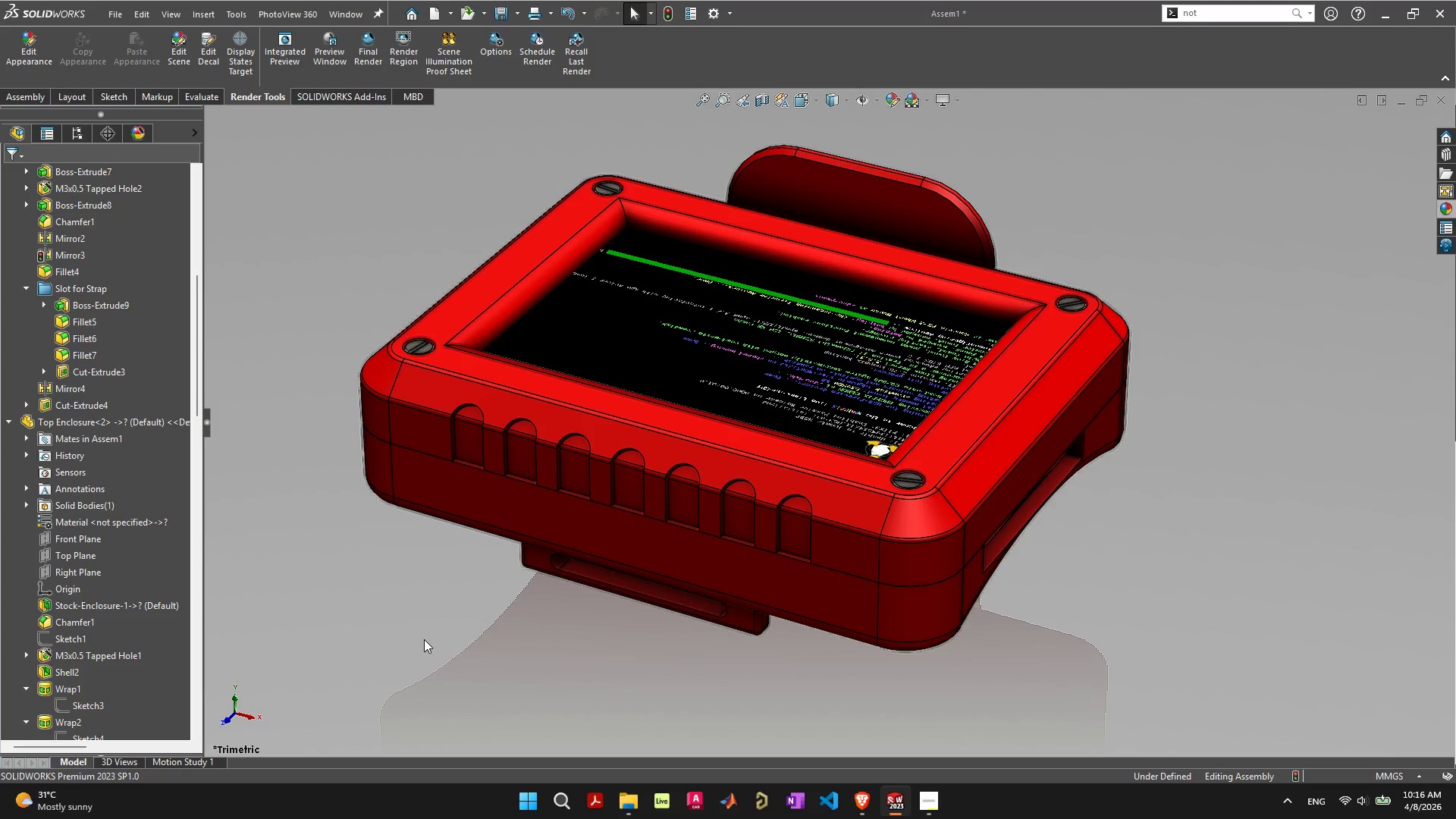 
scroll: coordinate [422, 608], scroll_direction: down, amount: 1.0
 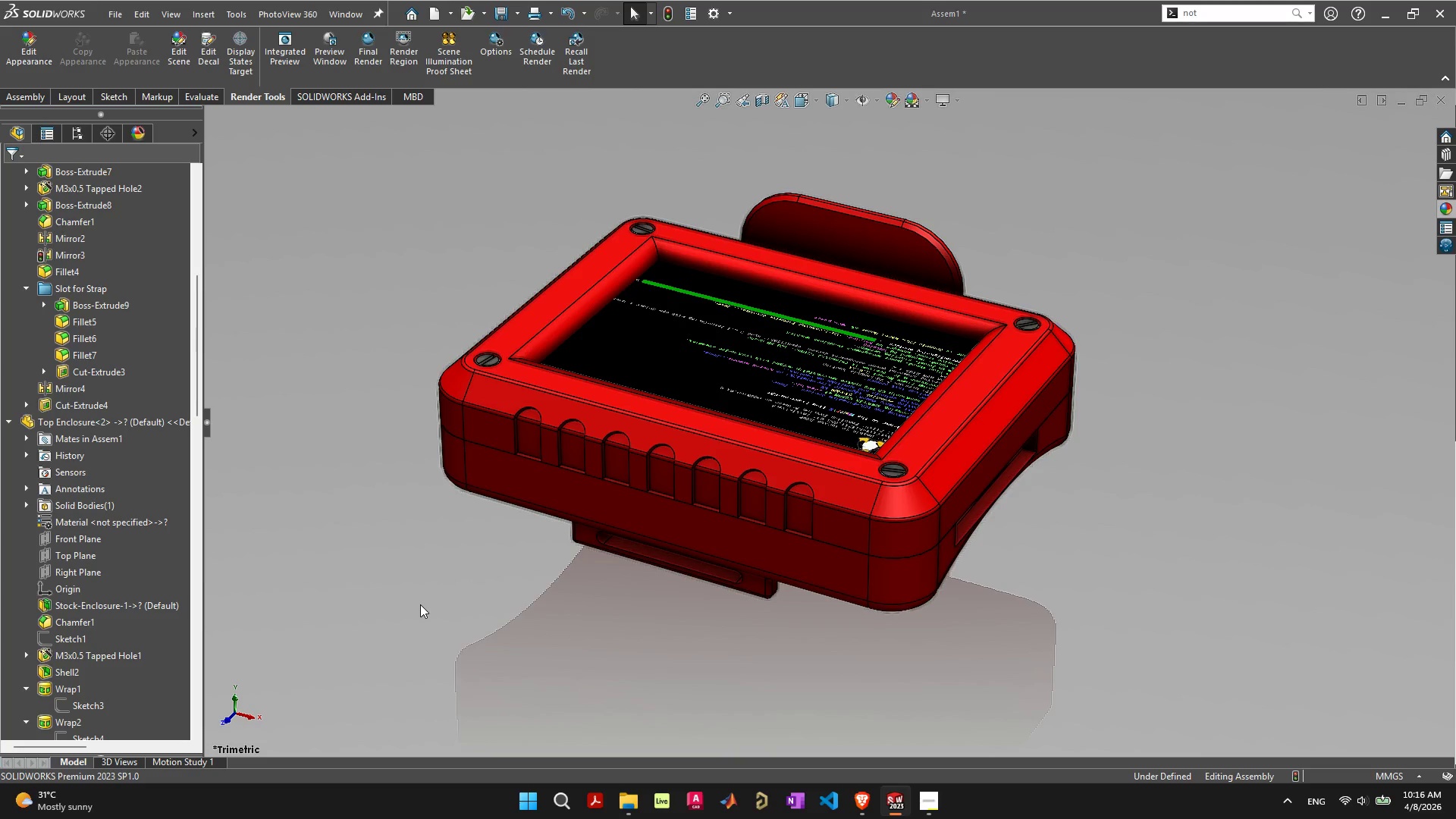 
scroll: coordinate [420, 604], scroll_direction: up, amount: 1.0
 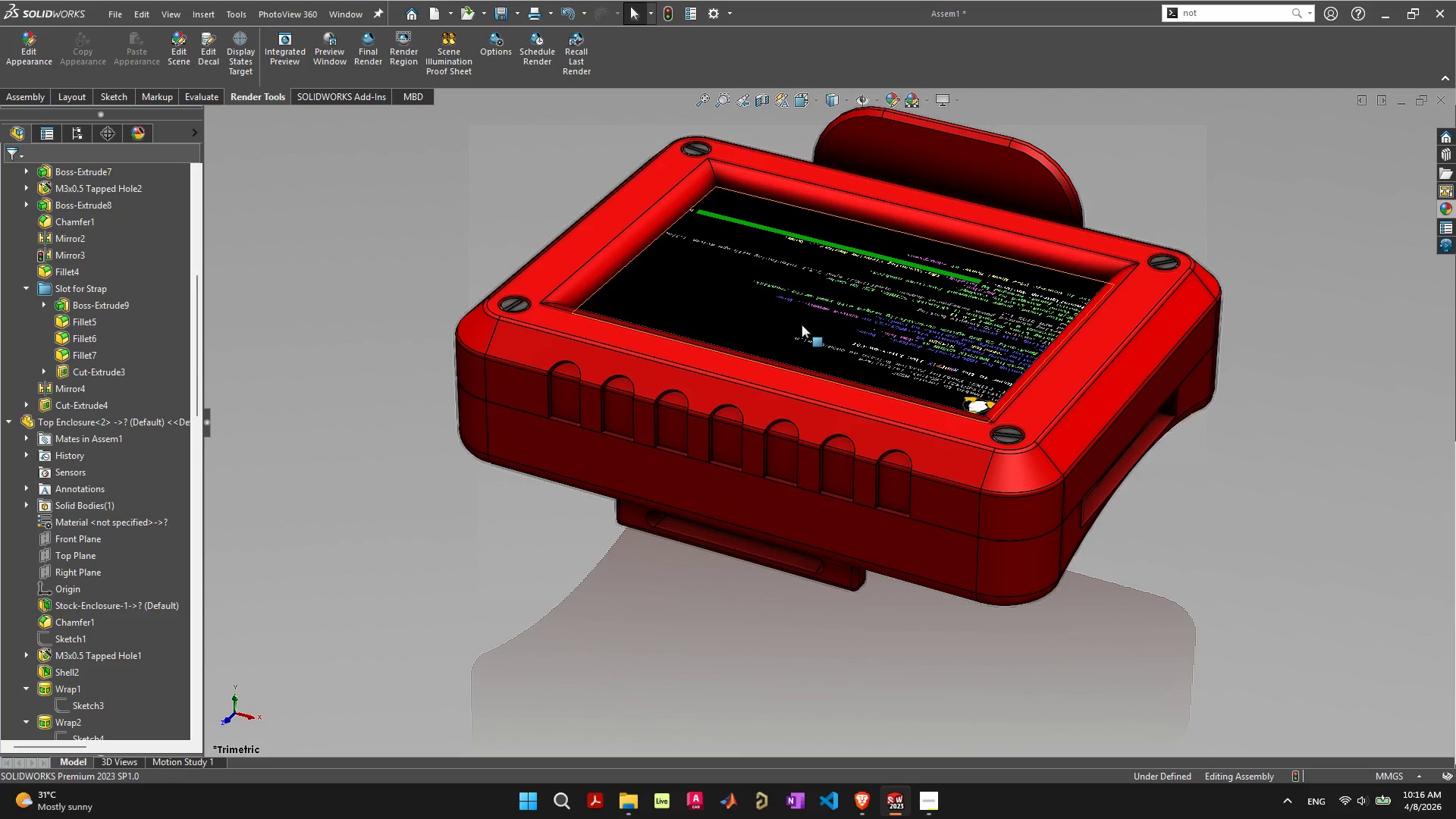 
hold_key(key=ControlLeft, duration=1.42)
 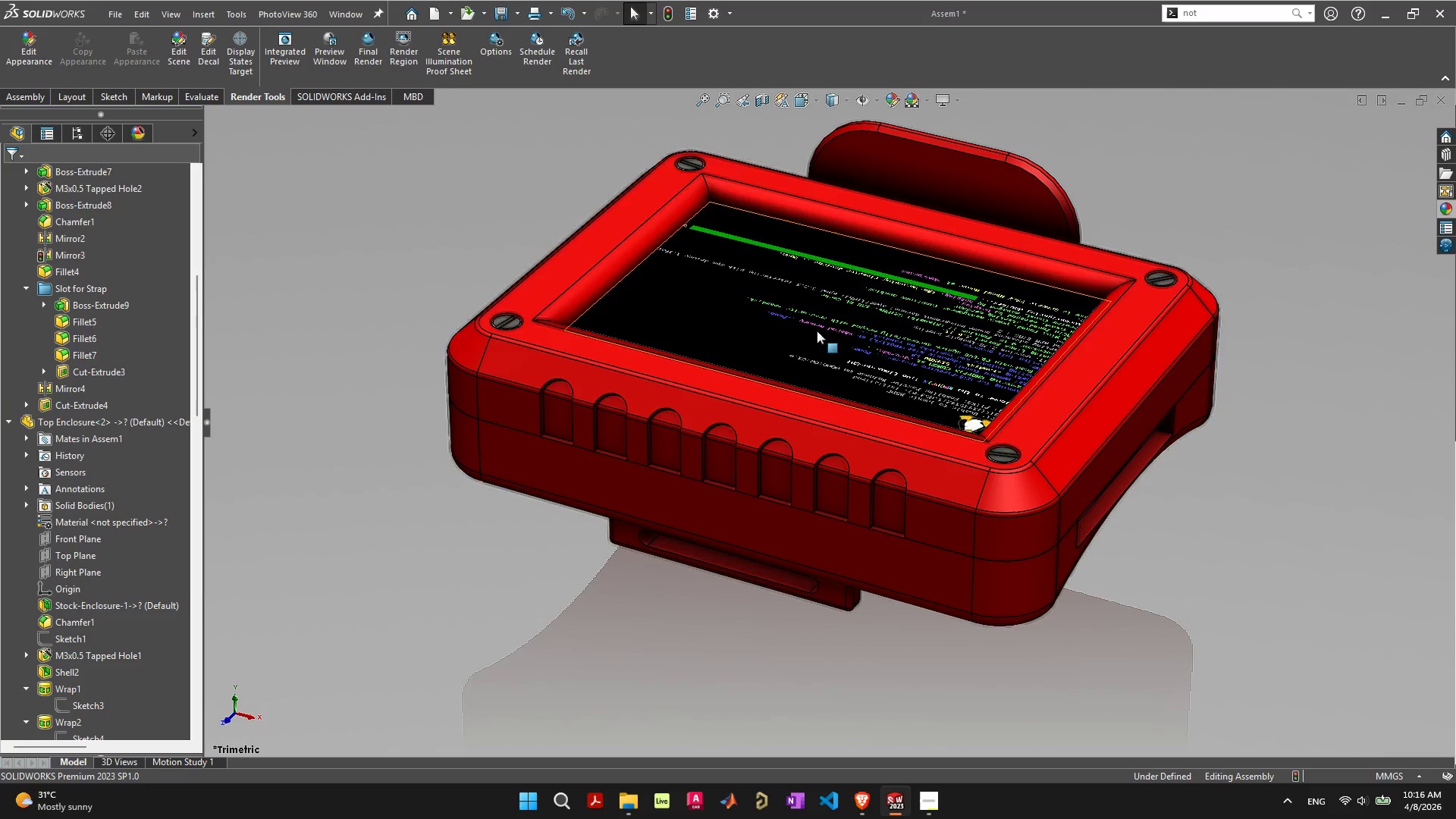 
scroll: coordinate [817, 331], scroll_direction: down, amount: 1.0
 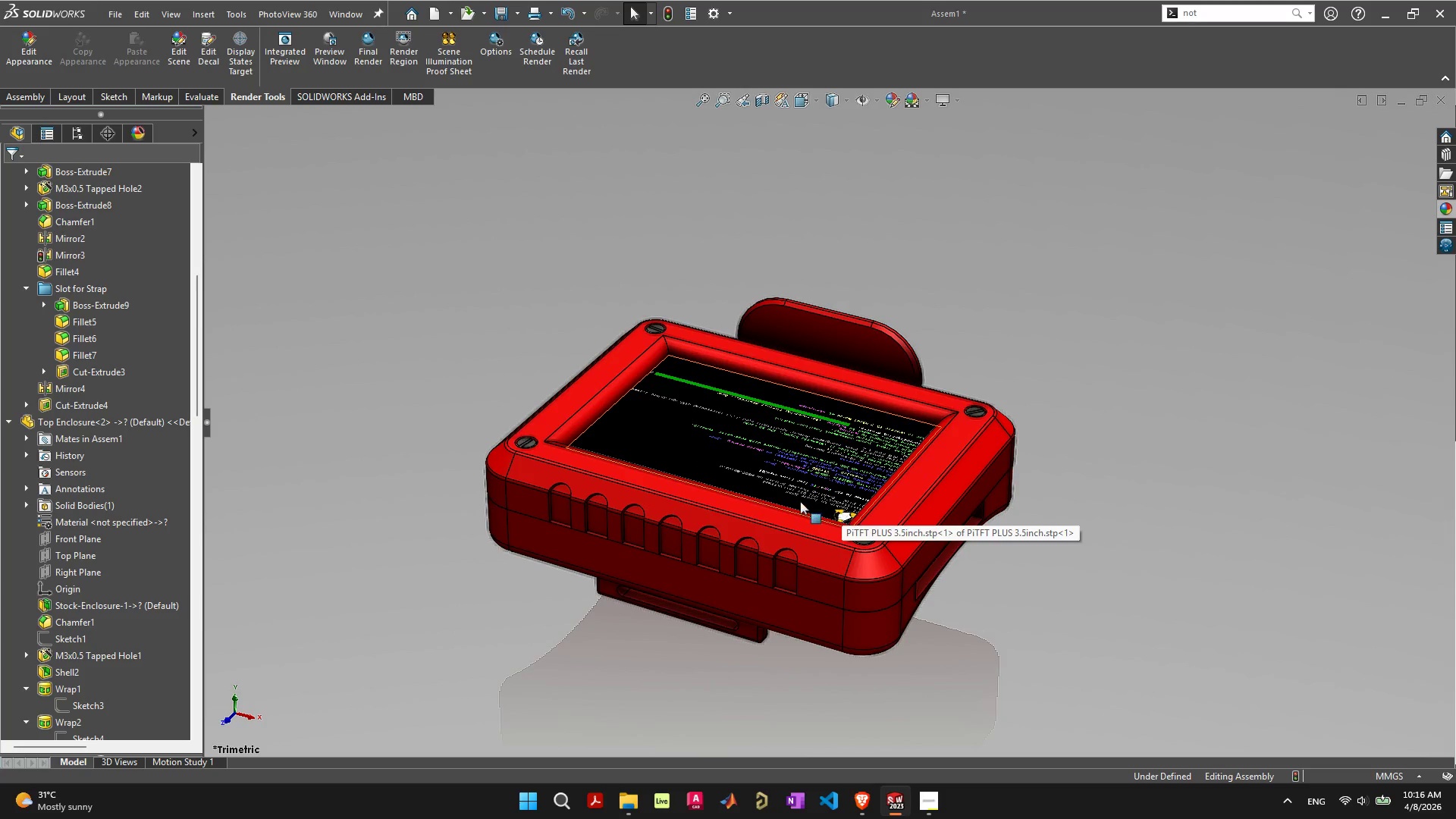 
hold_key(key=ControlLeft, duration=1.52)
scroll: coordinate [783, 504], scroll_direction: up, amount: 2.0
 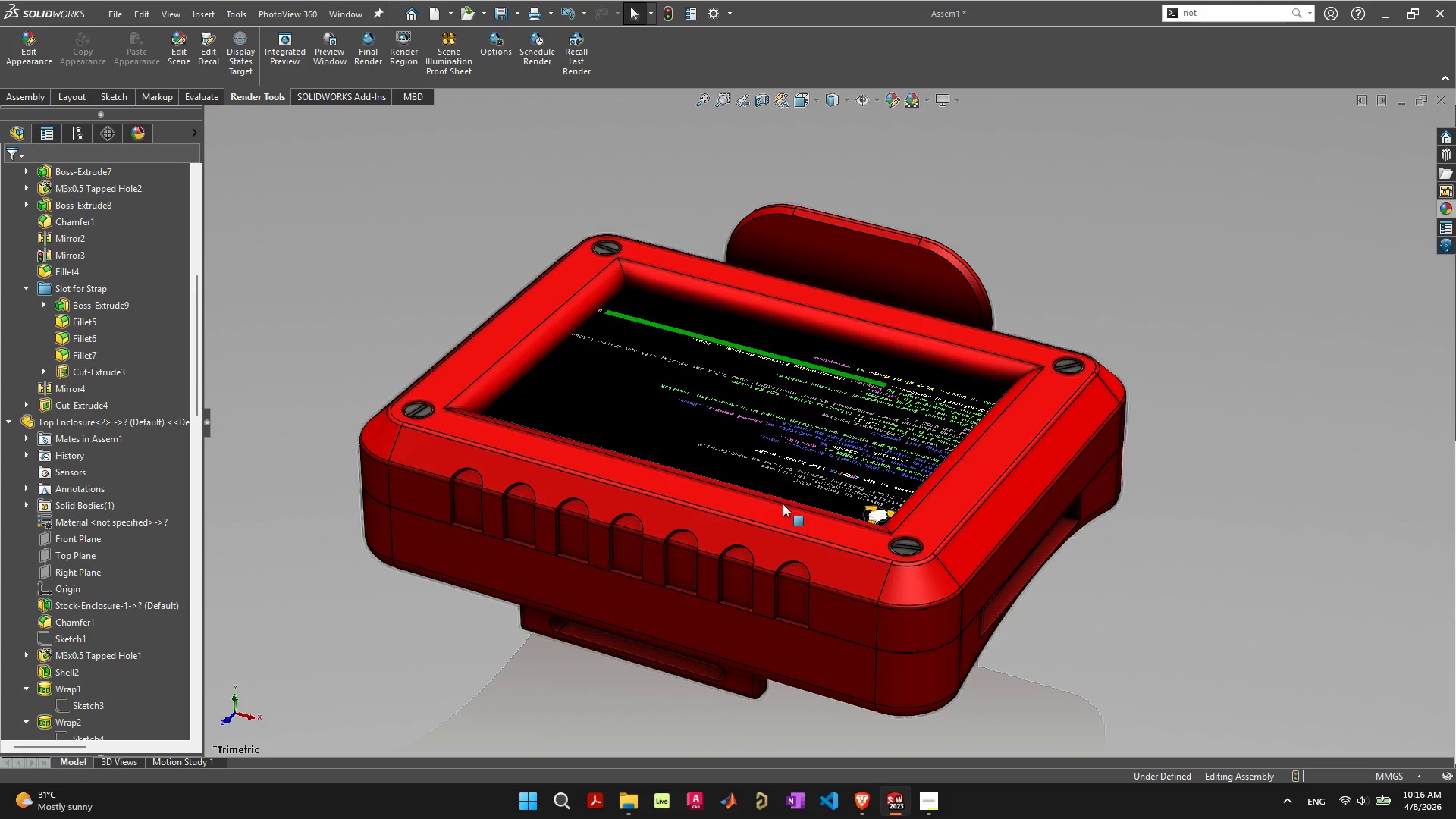 
hold_key(key=ControlLeft, duration=1.51)
scroll: coordinate [783, 504], scroll_direction: up, amount: 1.0
 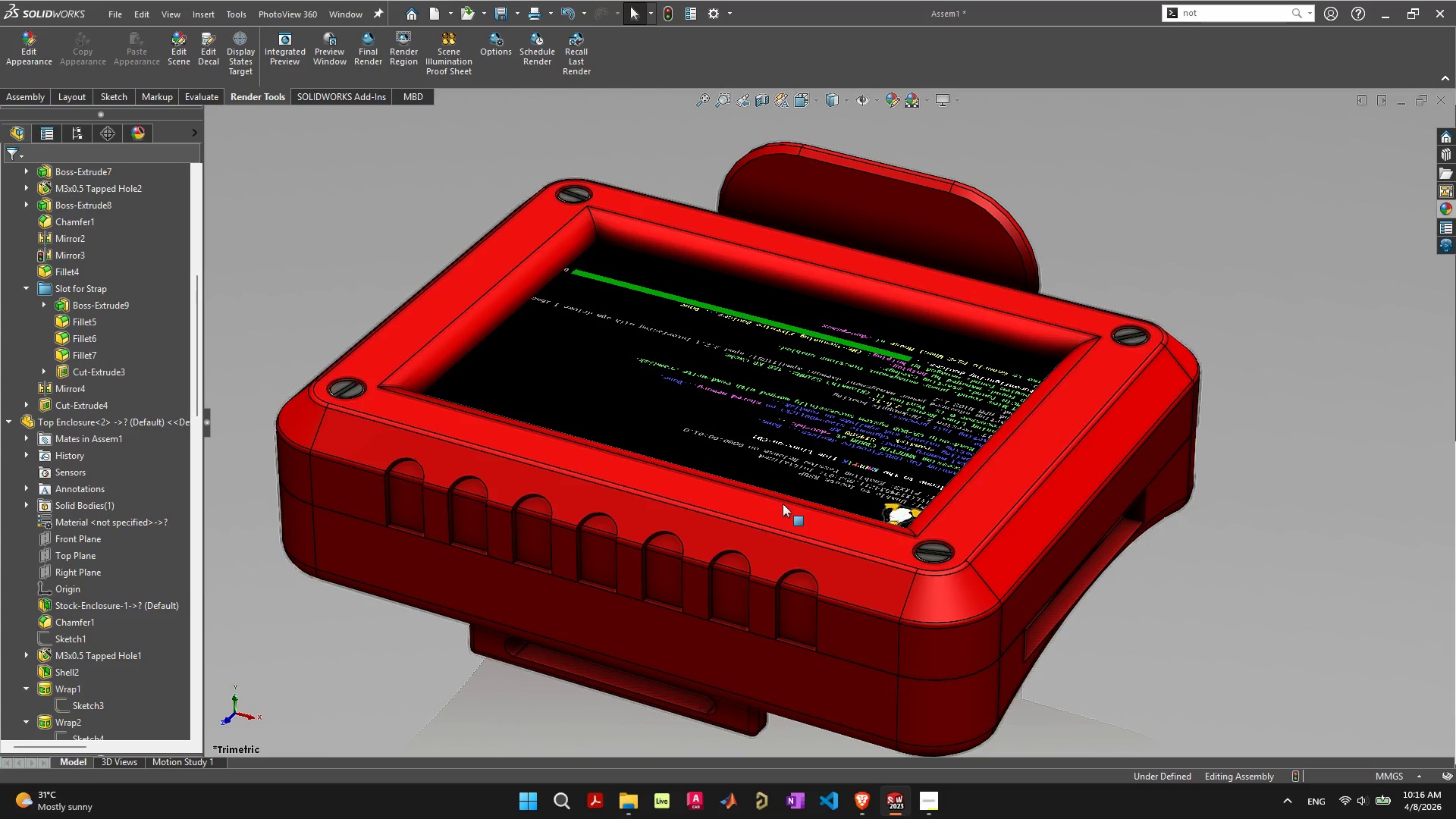 
hold_key(key=ControlLeft, duration=1.52)
 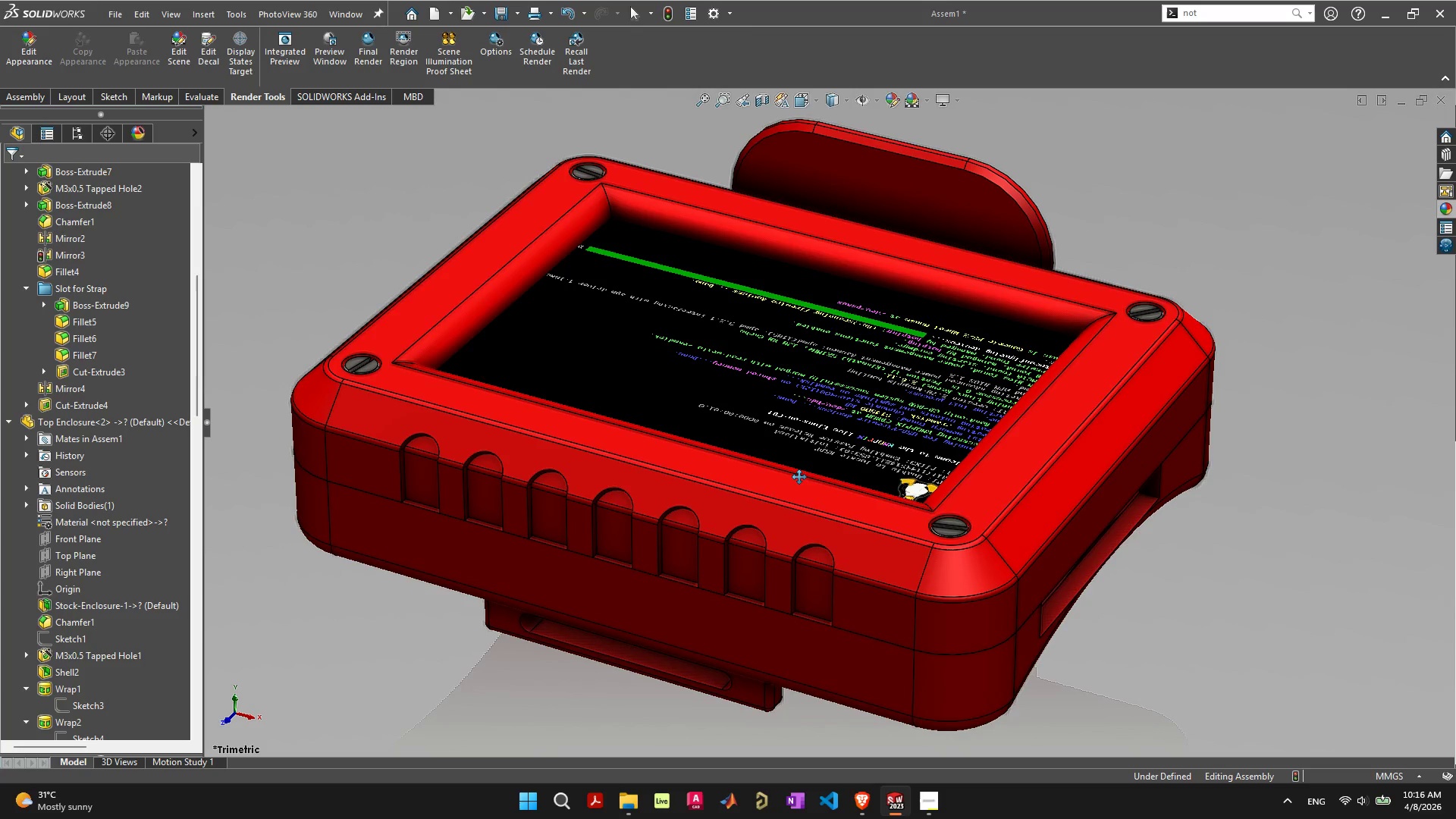 
hold_key(key=ControlLeft, duration=1.45)
 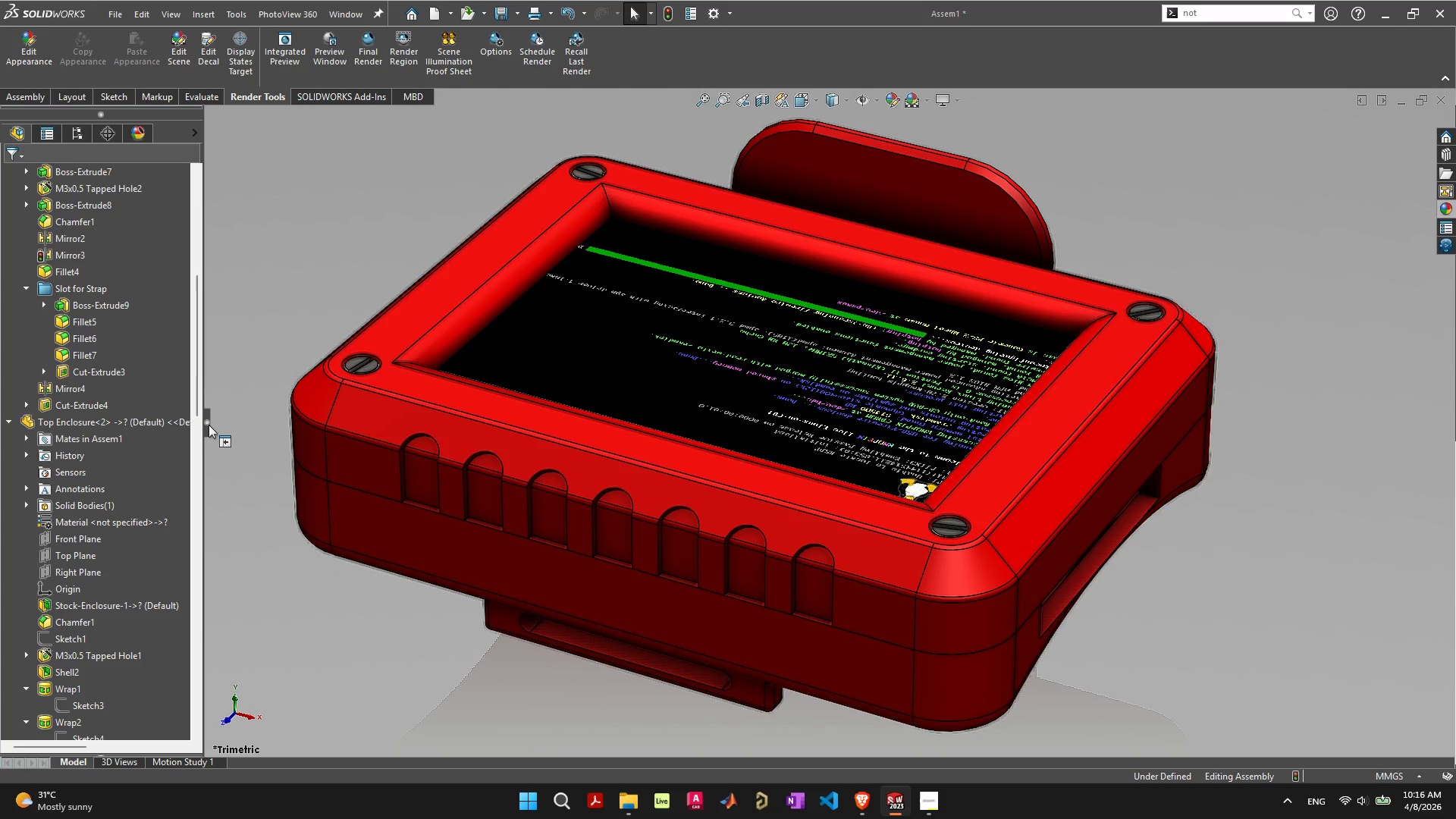 
left_click([206, 424])
 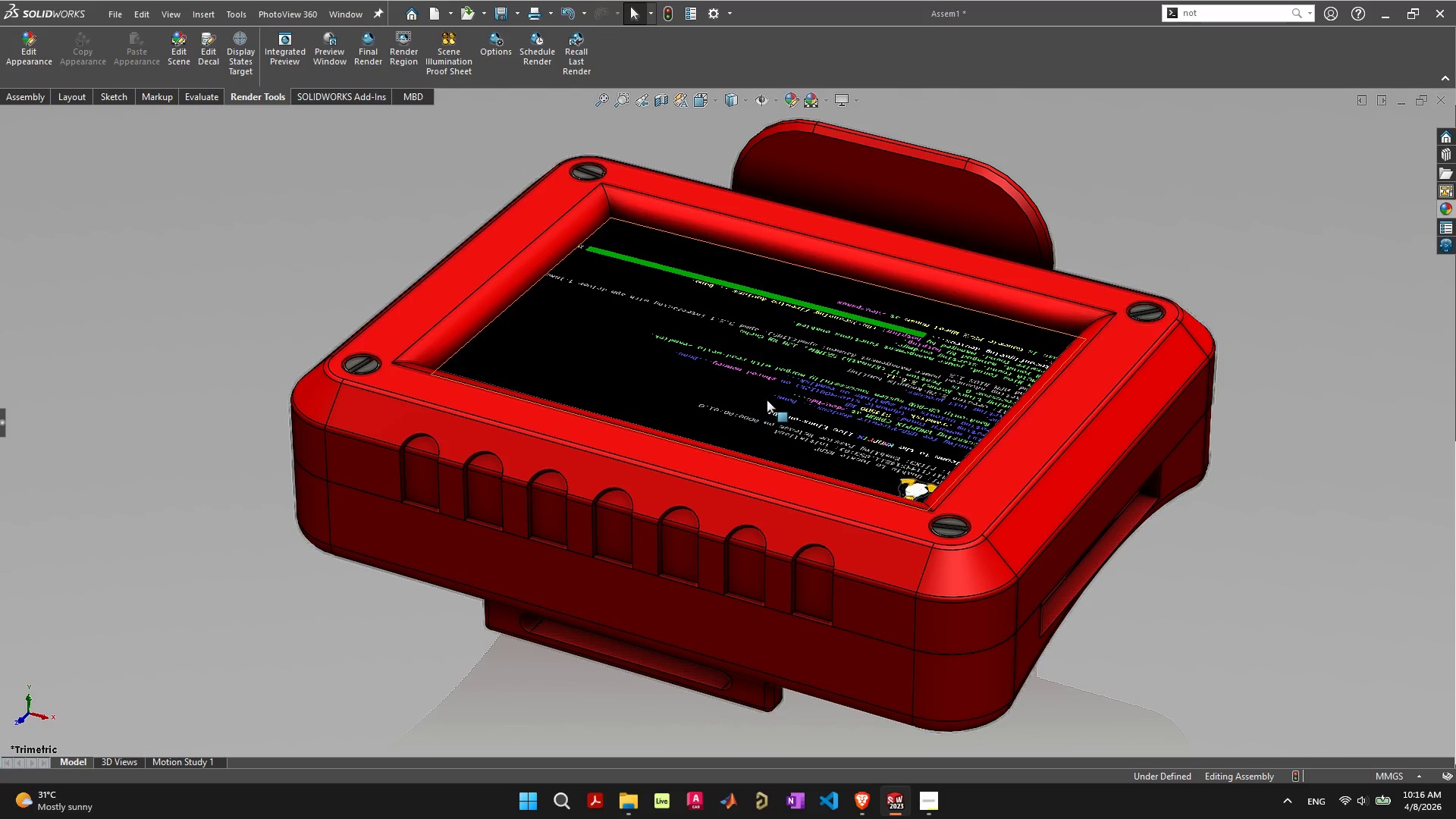 
hold_key(key=ControlLeft, duration=1.5)
 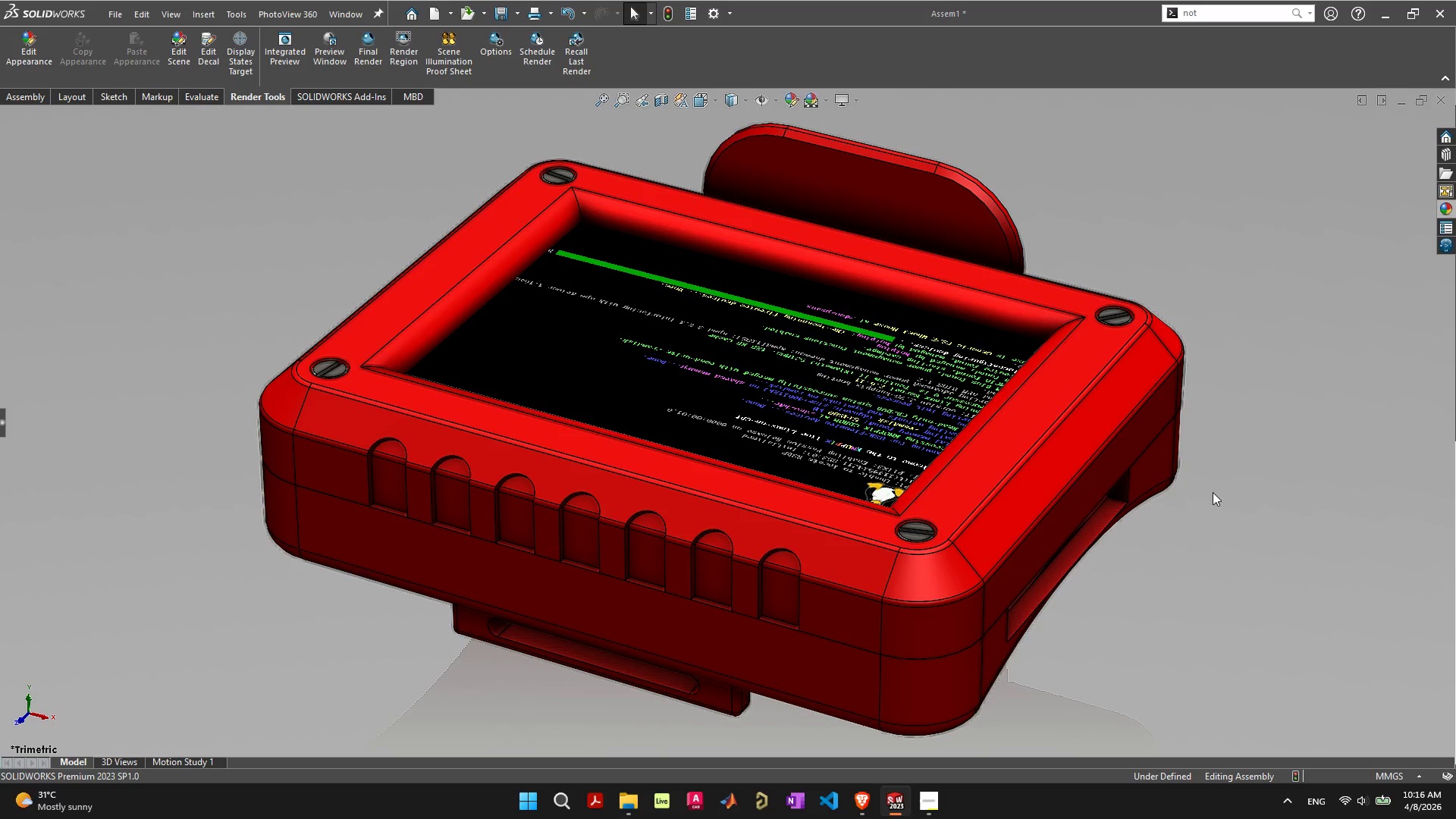 
wait(10.42)
 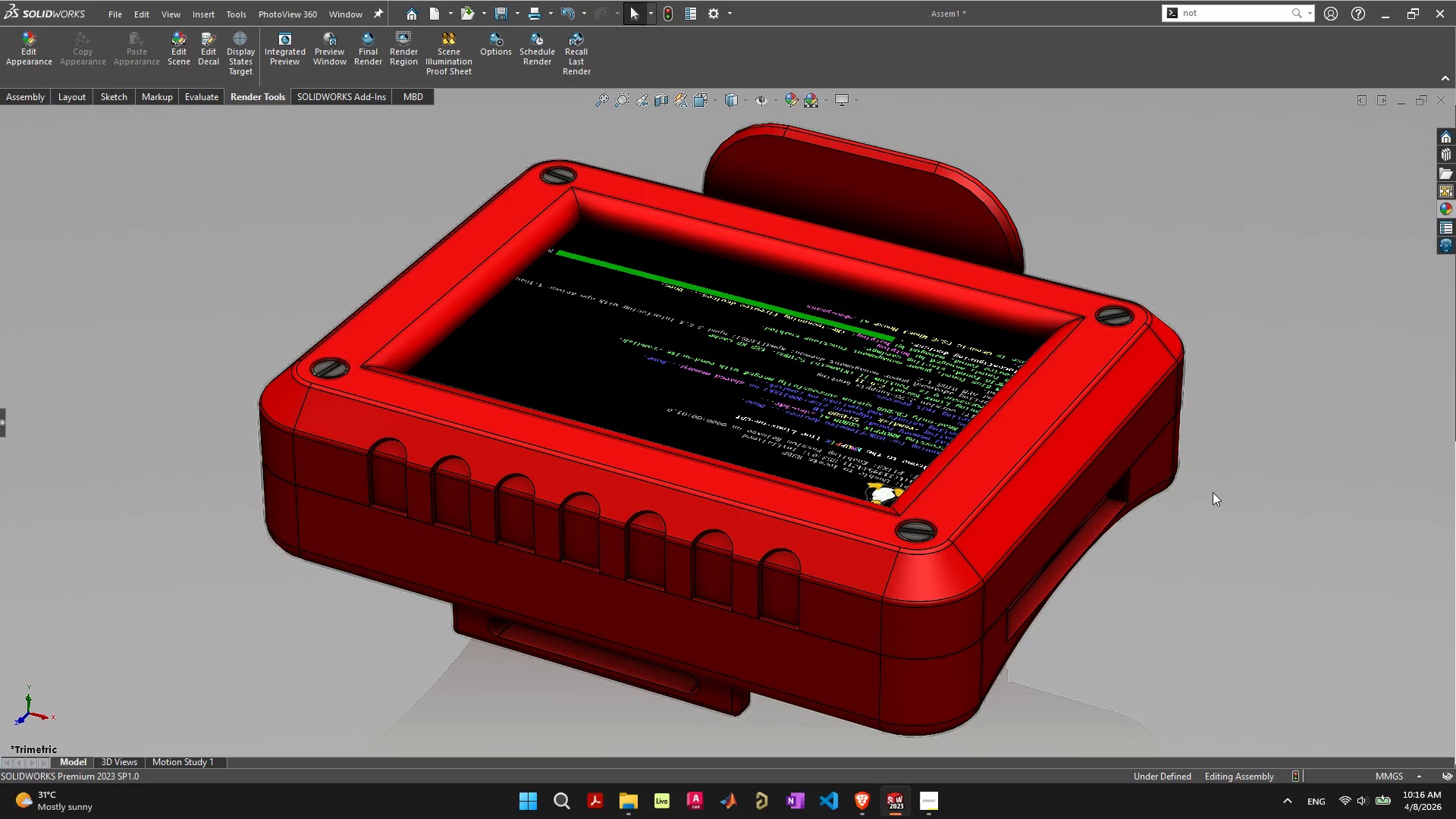 
left_click([489, 49])
 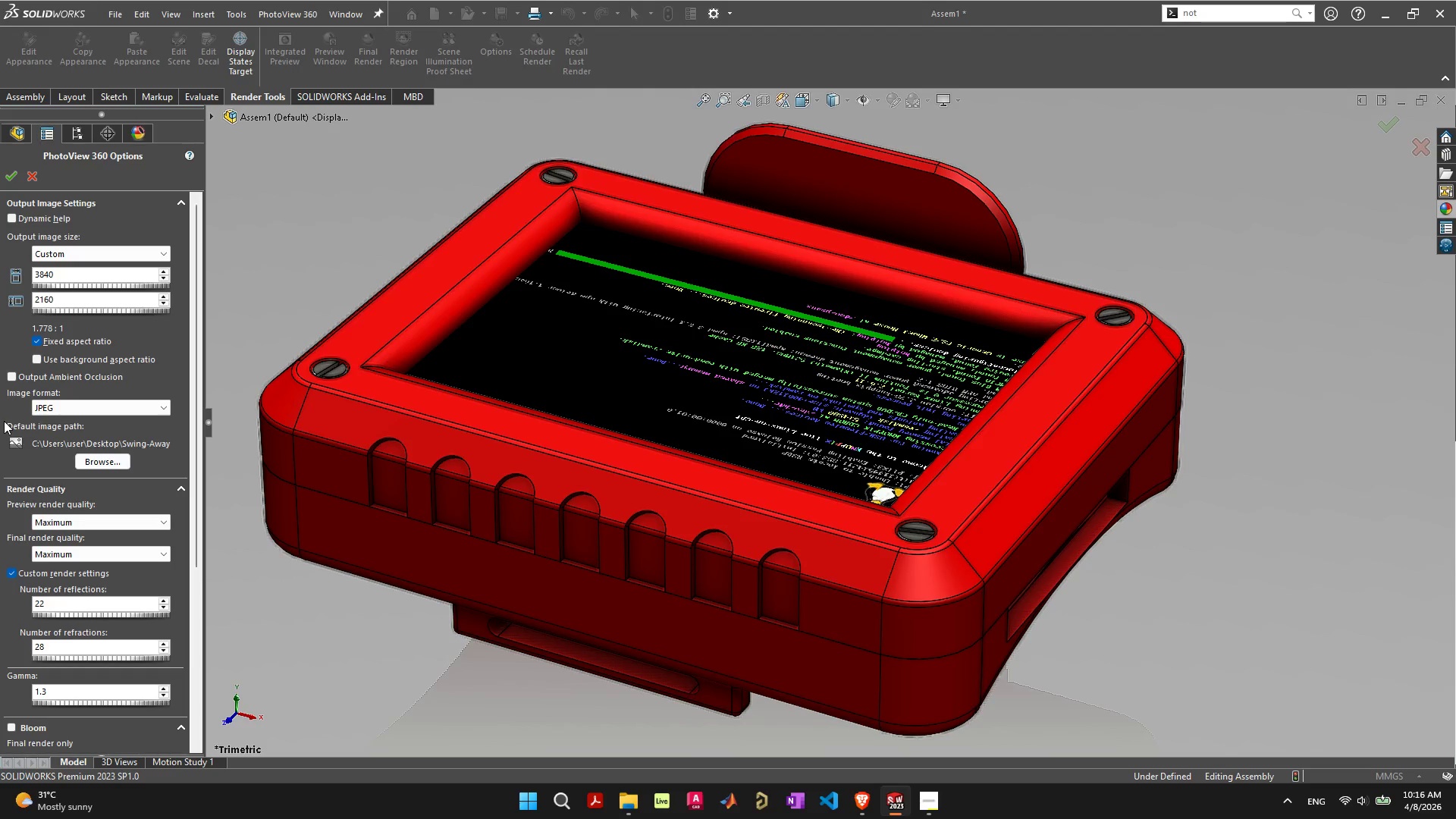 
wait(8.5)
 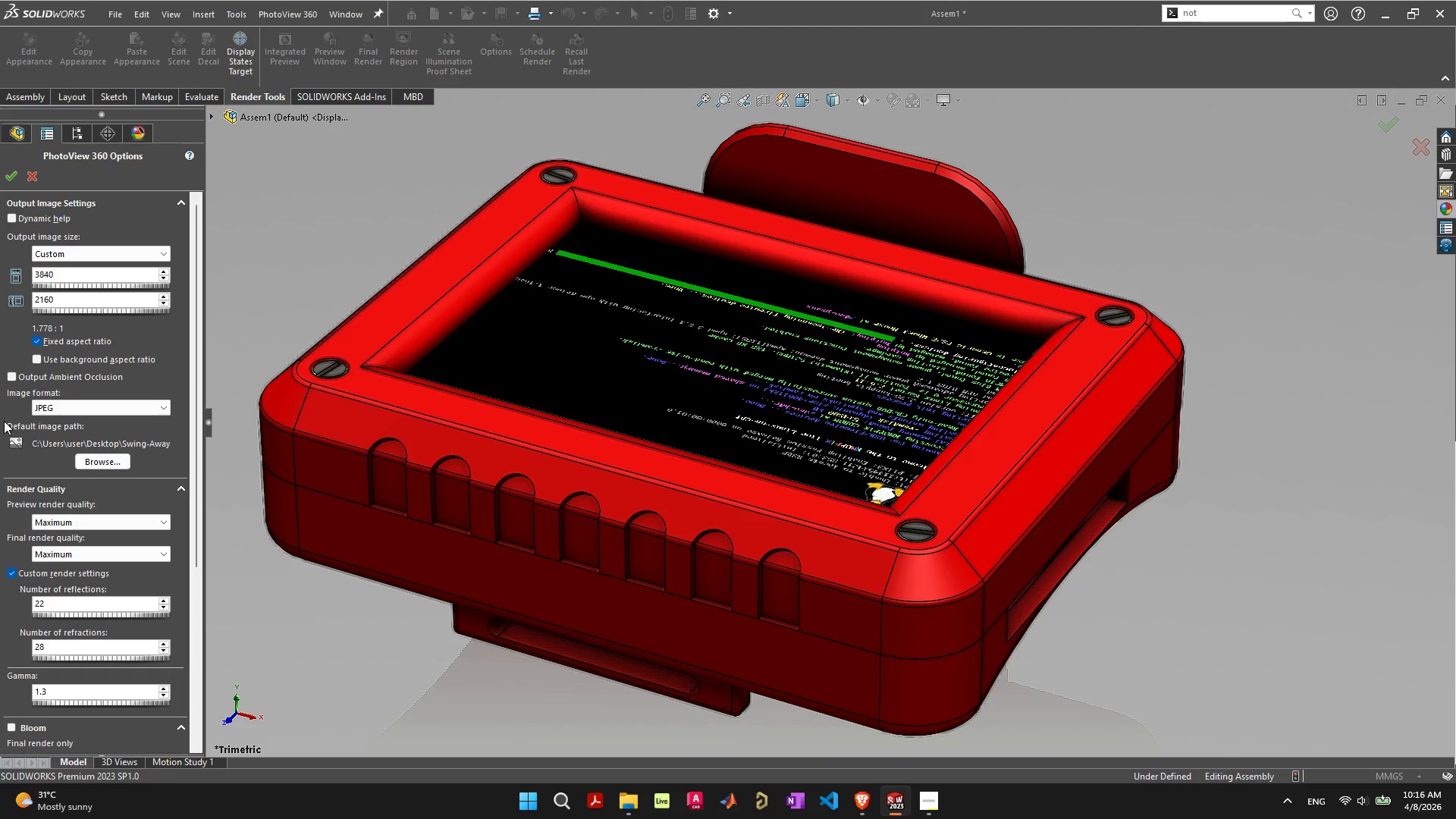 
left_click_drag(start_coordinate=[199, 557], to_coordinate=[177, 775])
 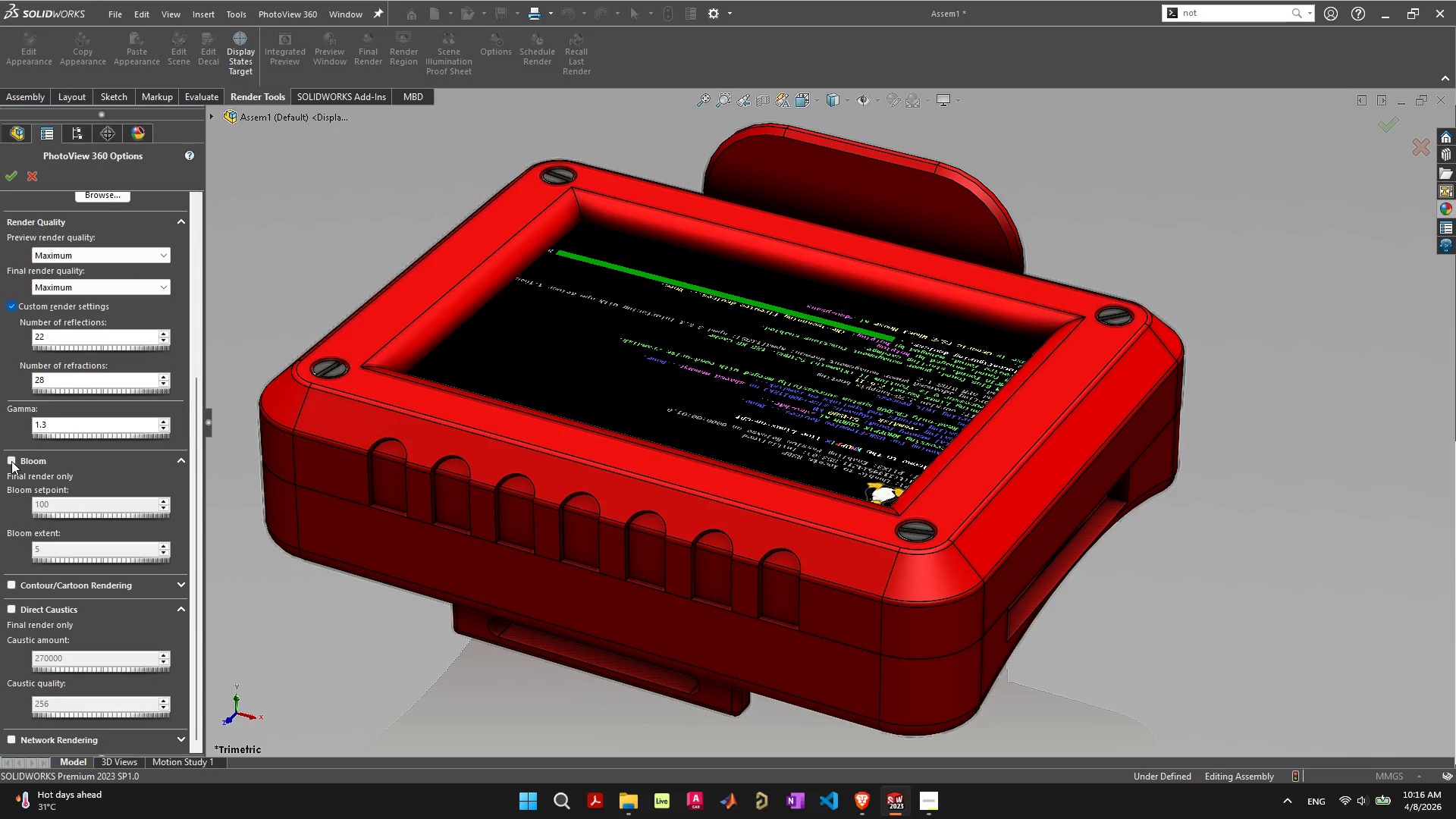 
left_click([11, 461])
 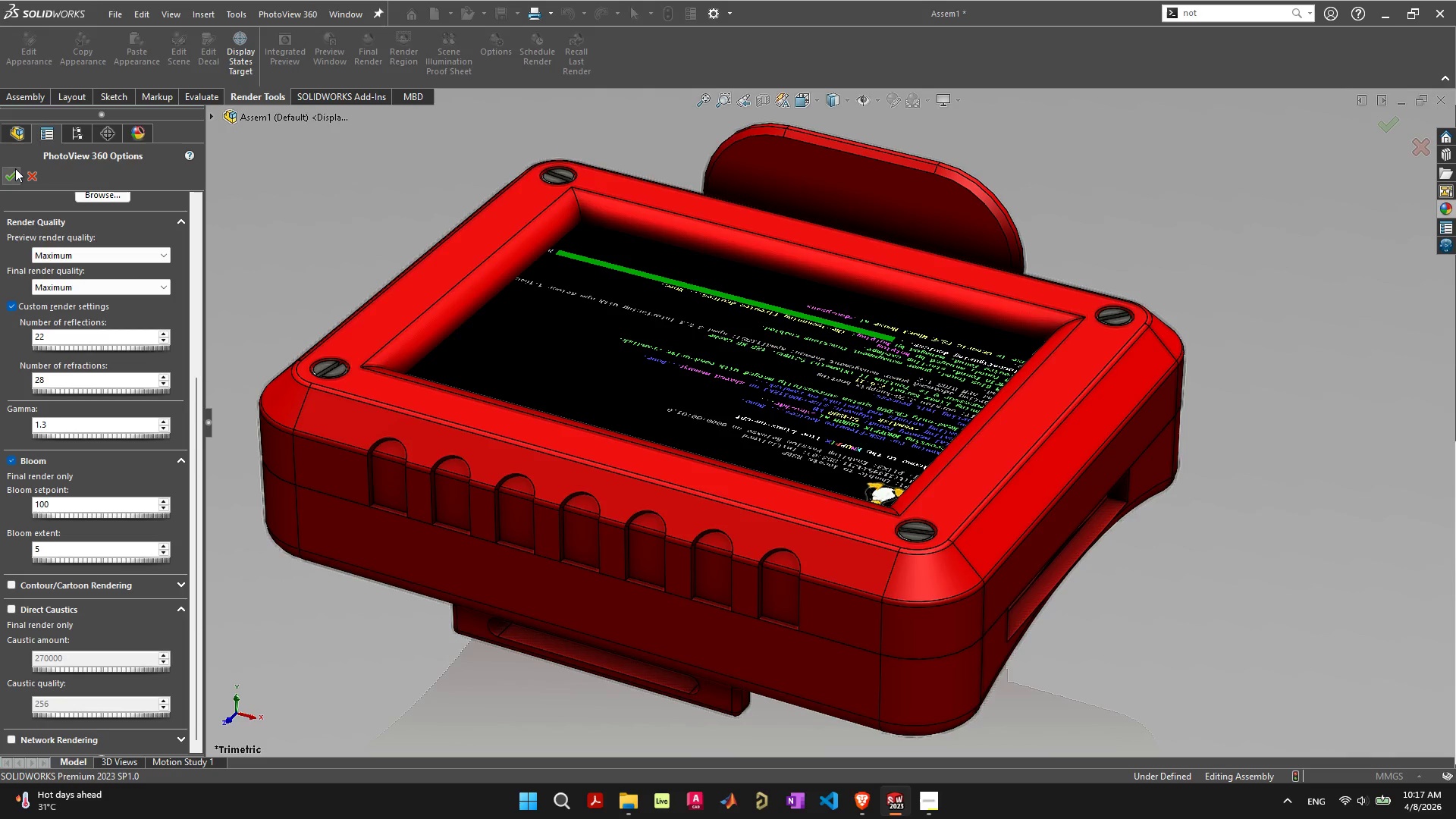 
wait(5.28)
 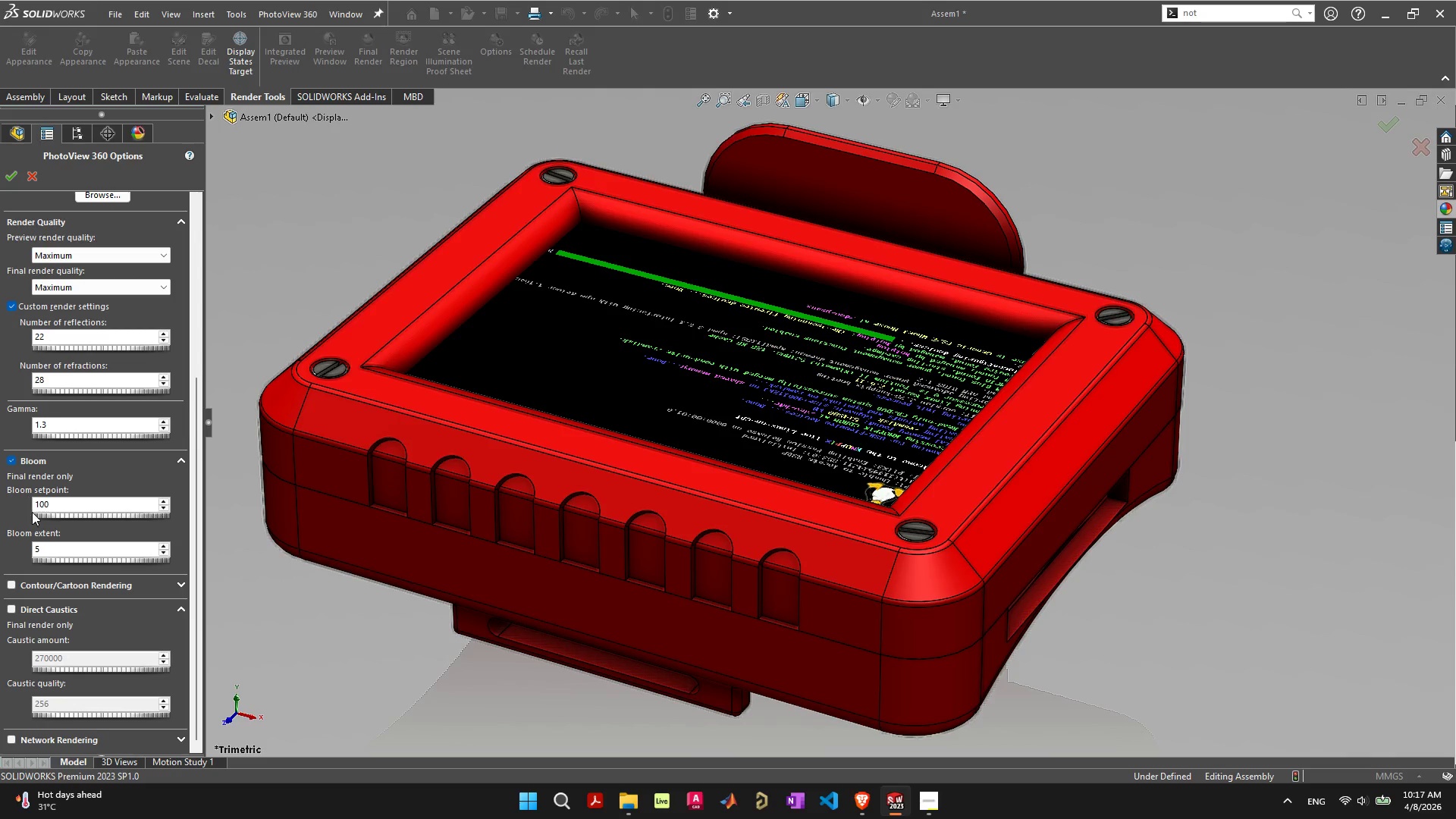 
left_click([11, 171])
 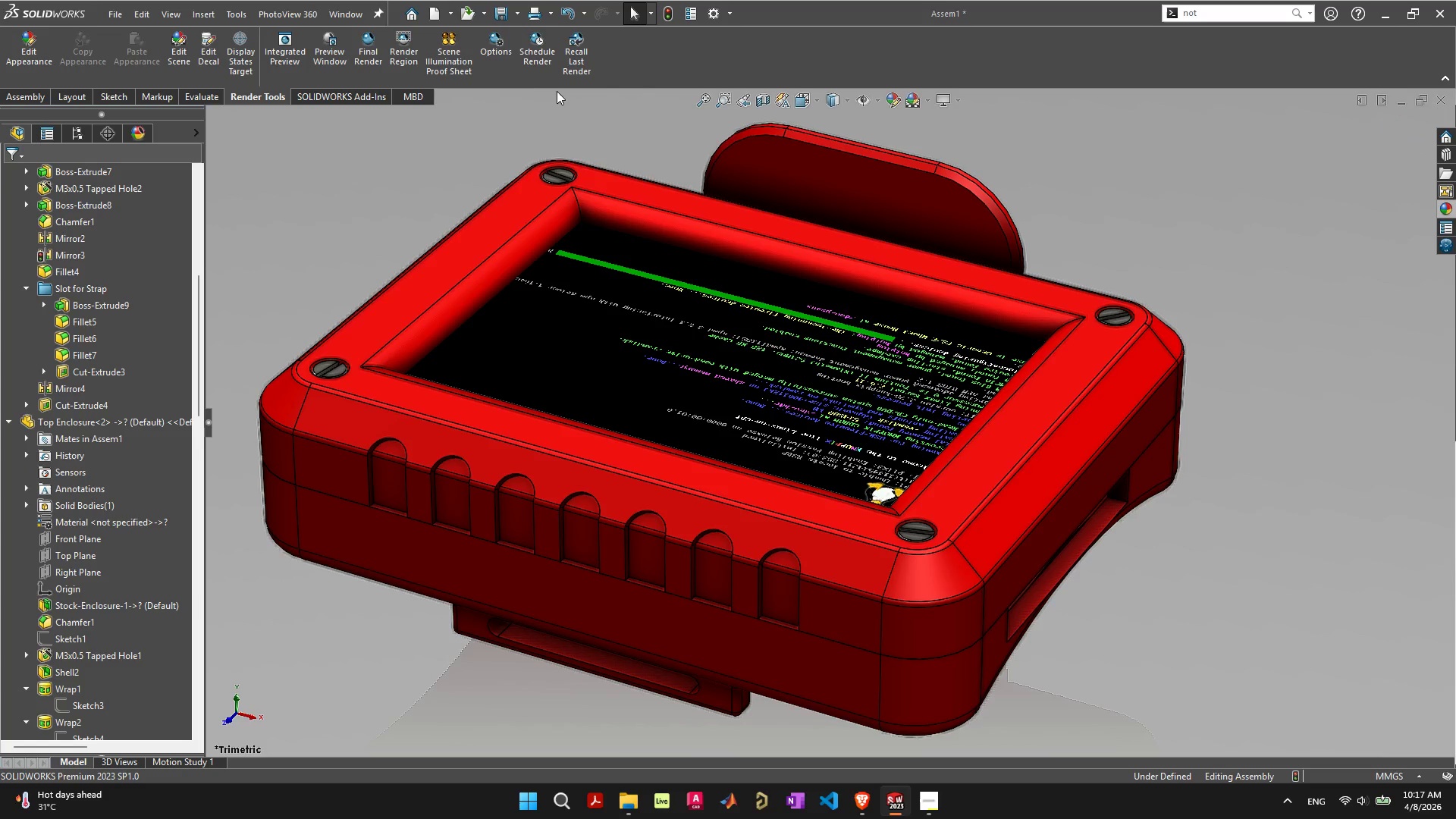 
left_click([462, 42])